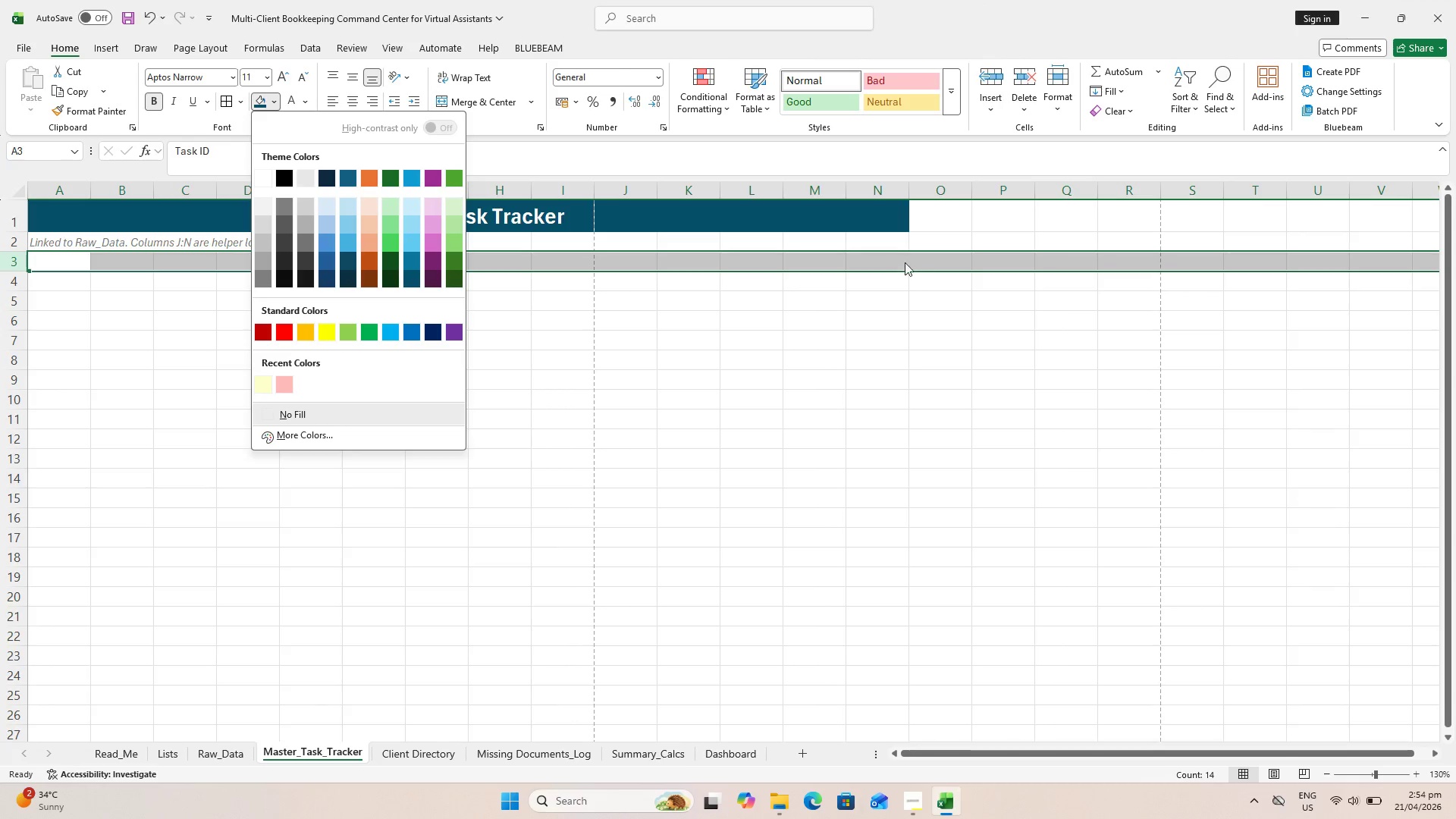 
hold_key(key=ShiftLeft, duration=0.78)
 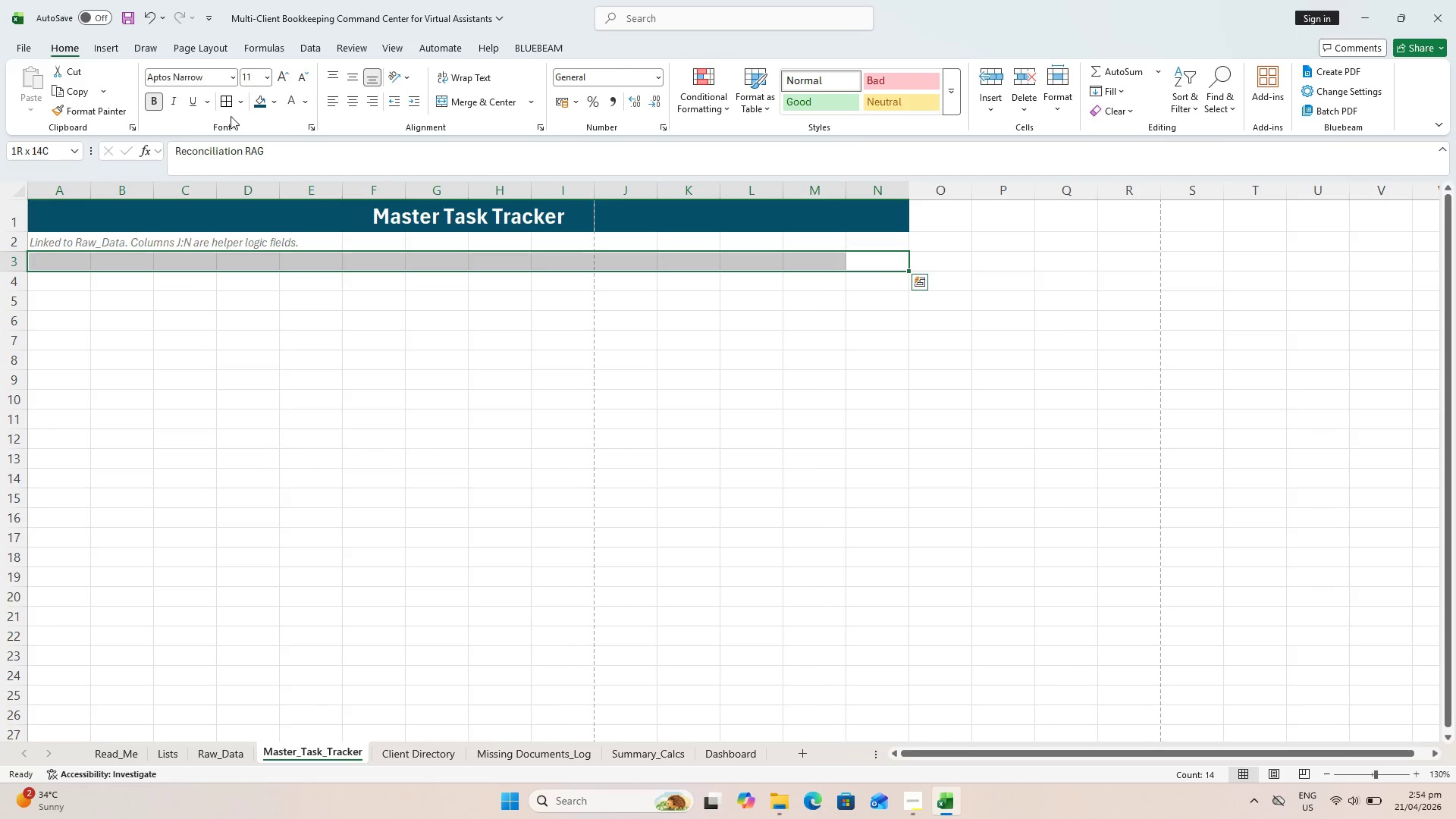 
mouse_move([266, 101])
 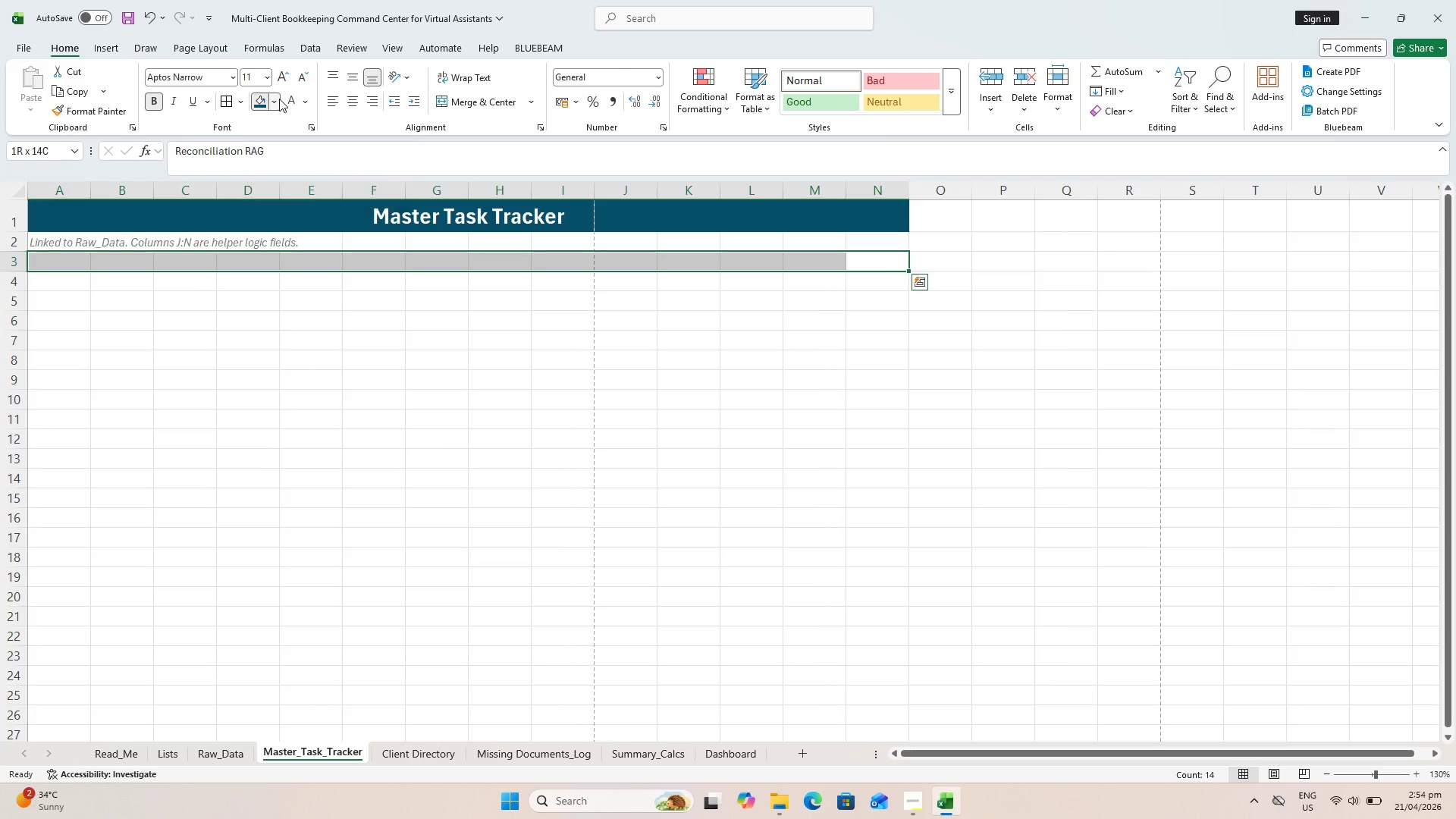 
left_click([279, 99])
 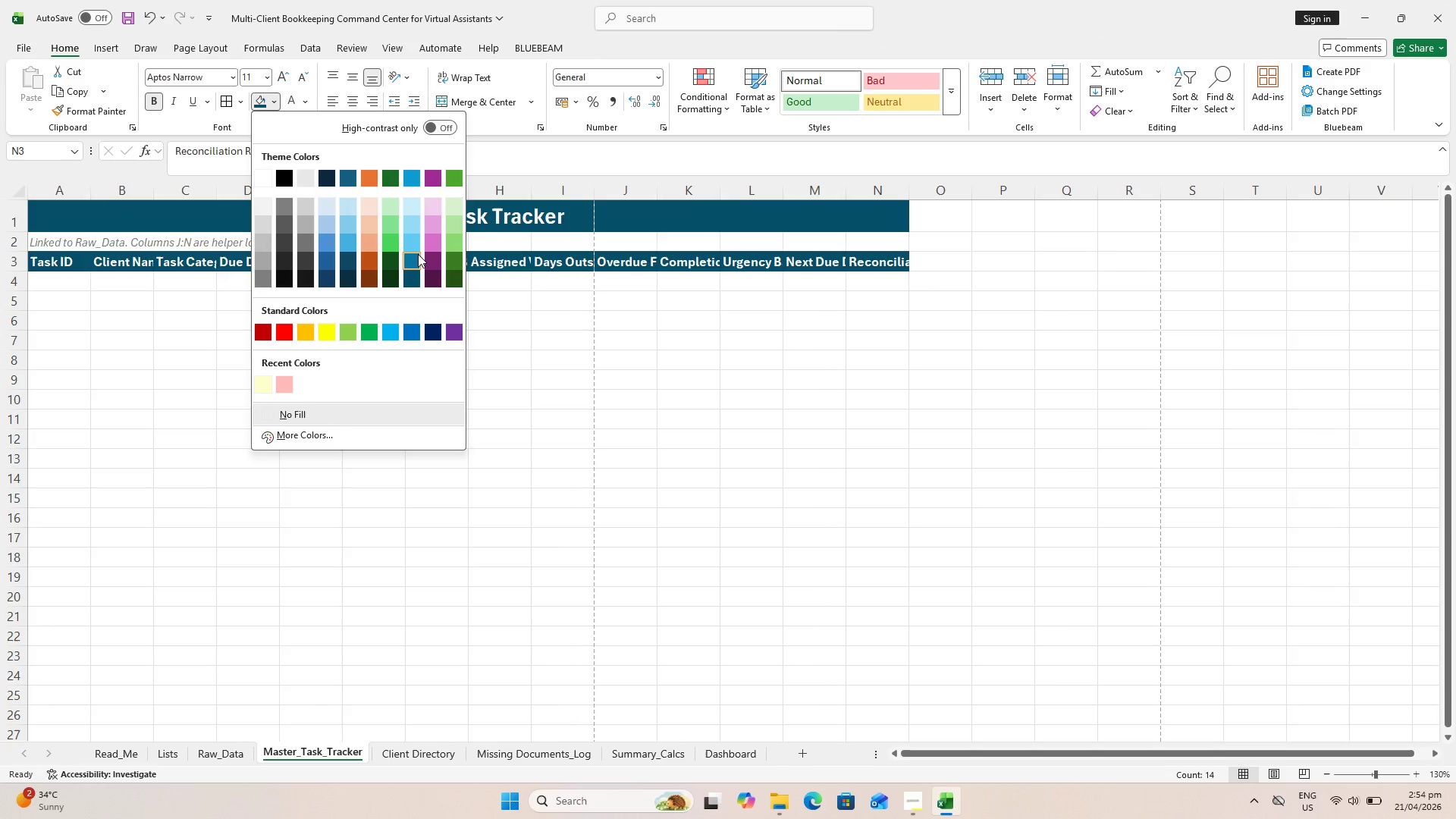 
left_click([418, 254])
 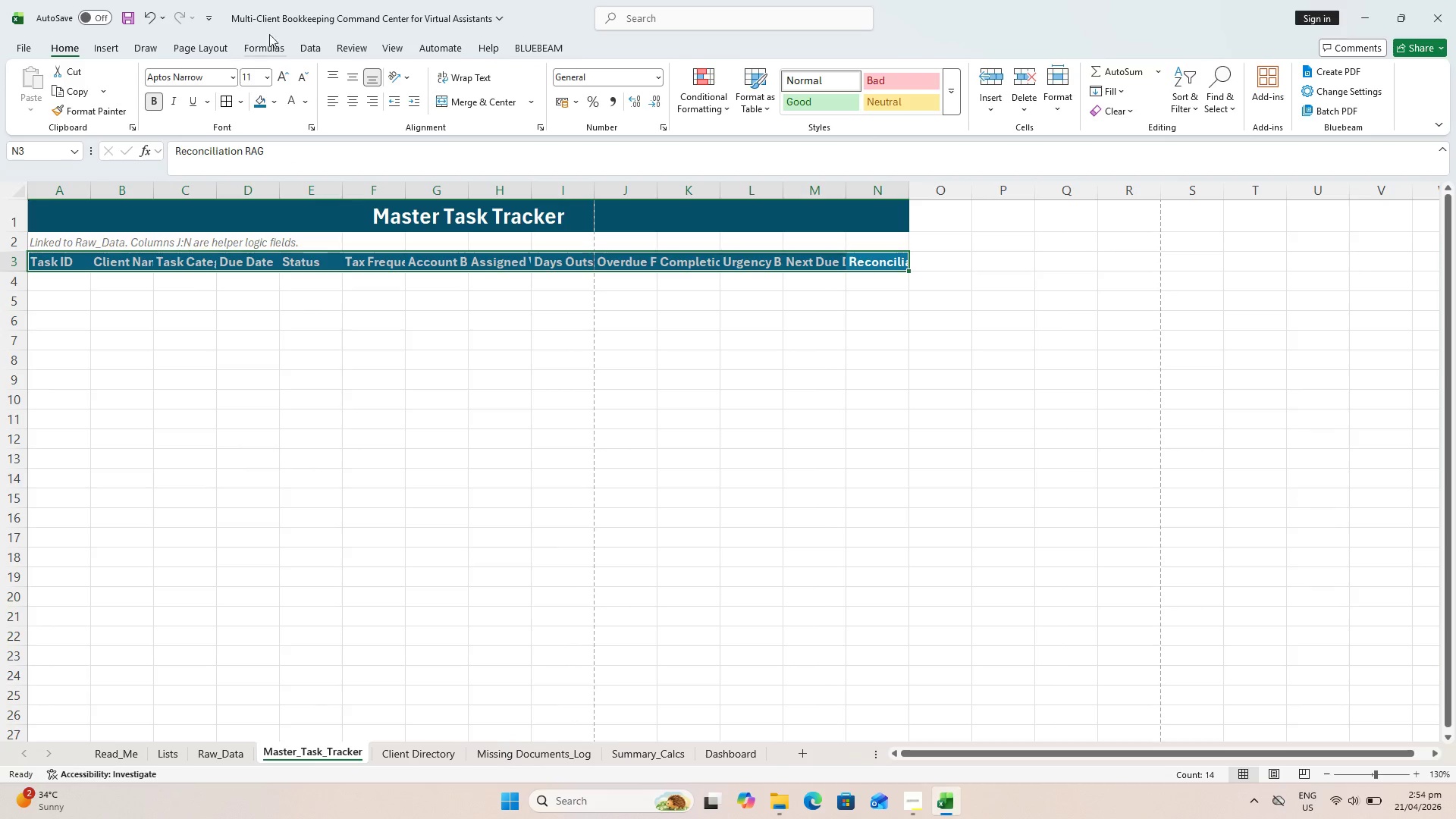 
left_click([452, 78])
 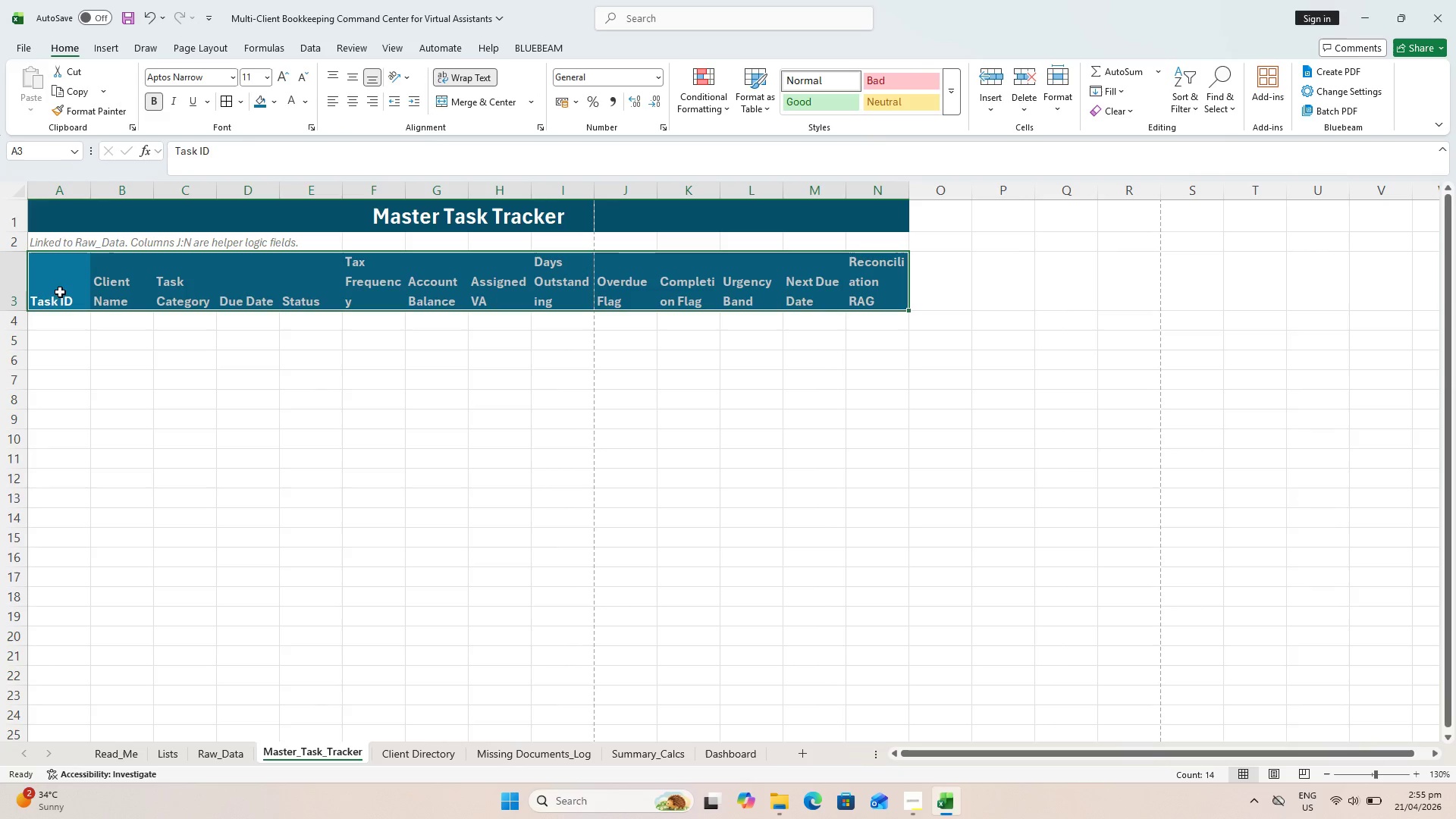 
left_click([13, 281])
 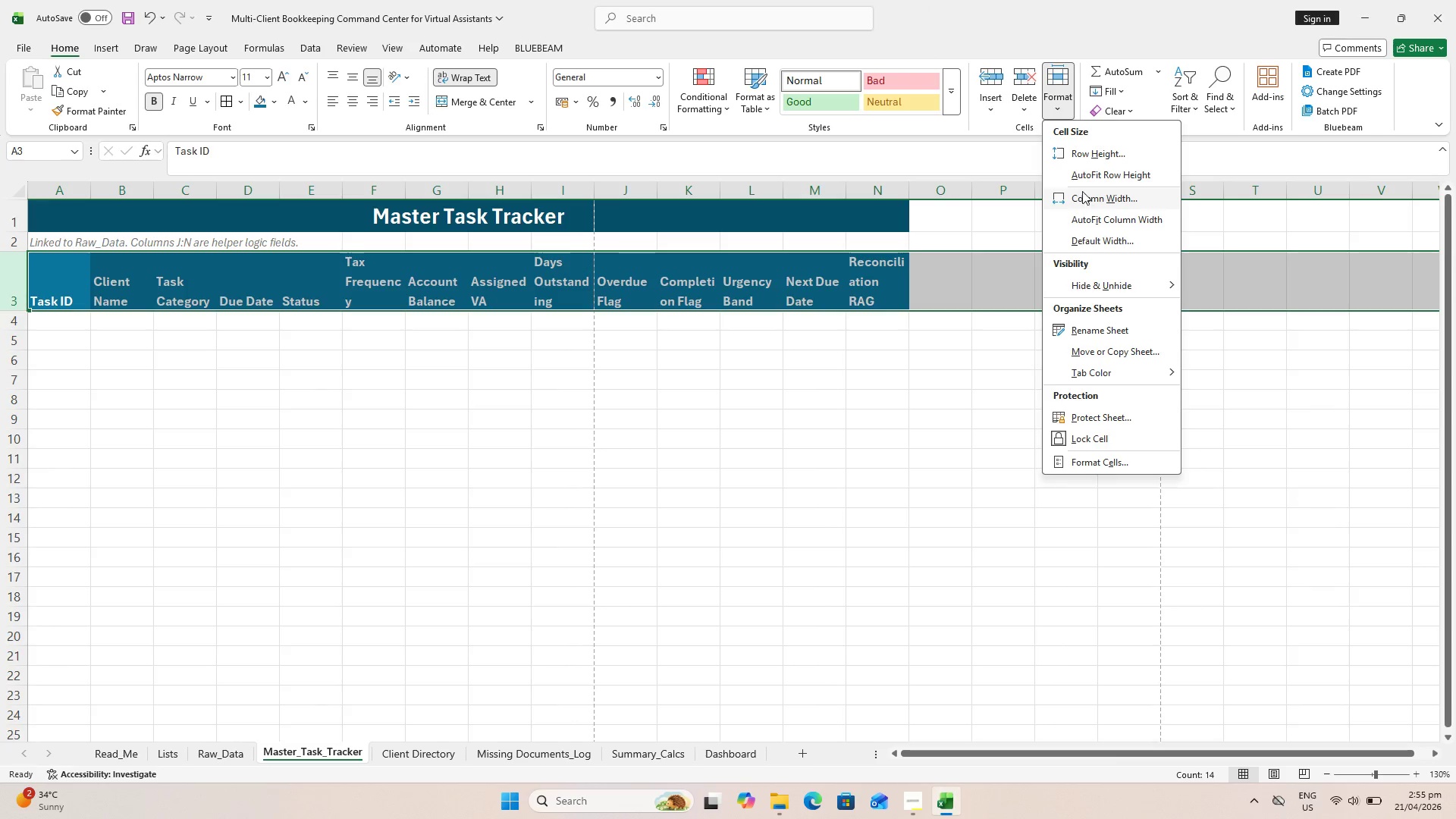 
left_click([1082, 162])
 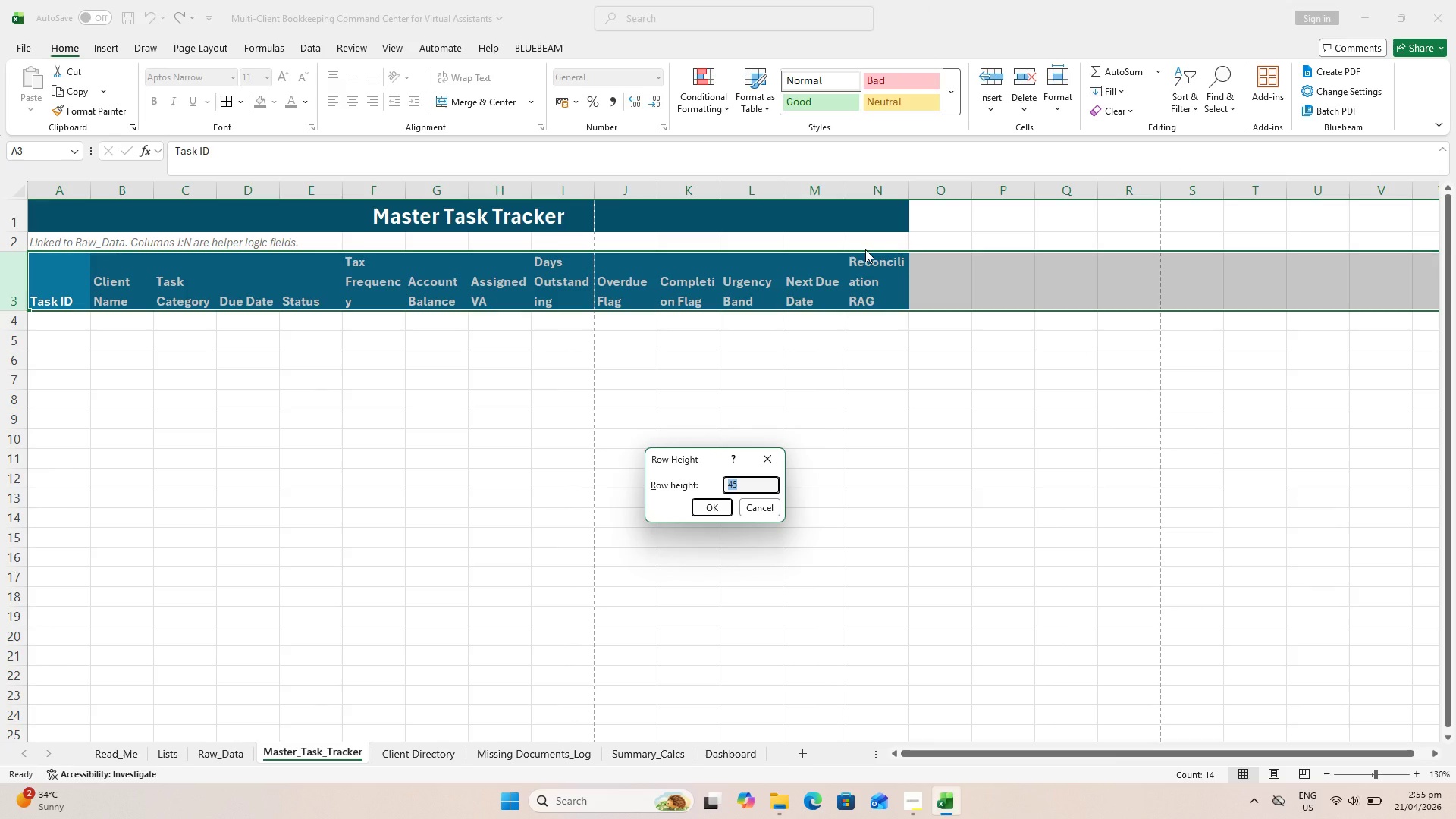 
type(22)
 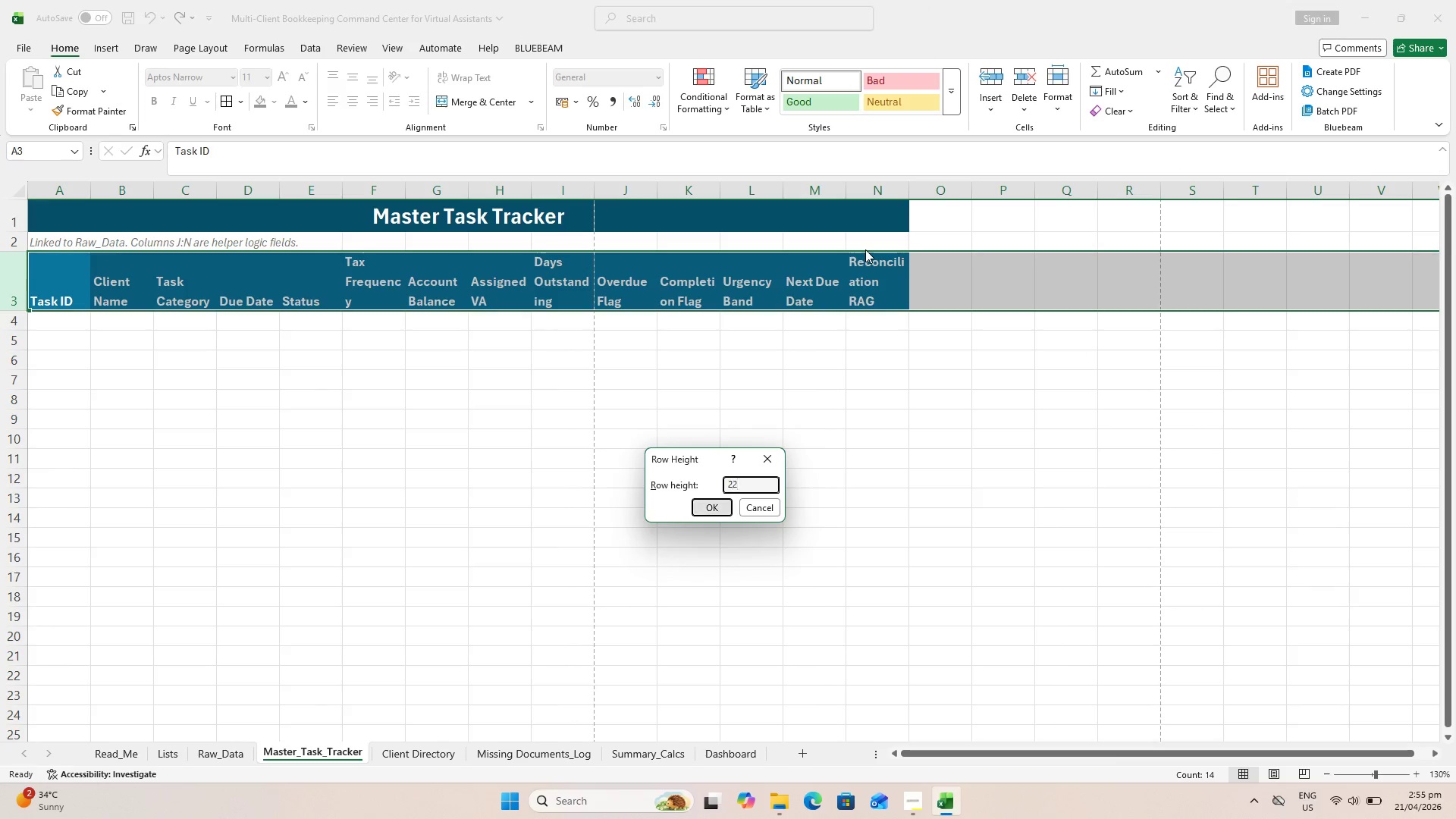 
key(Enter)
 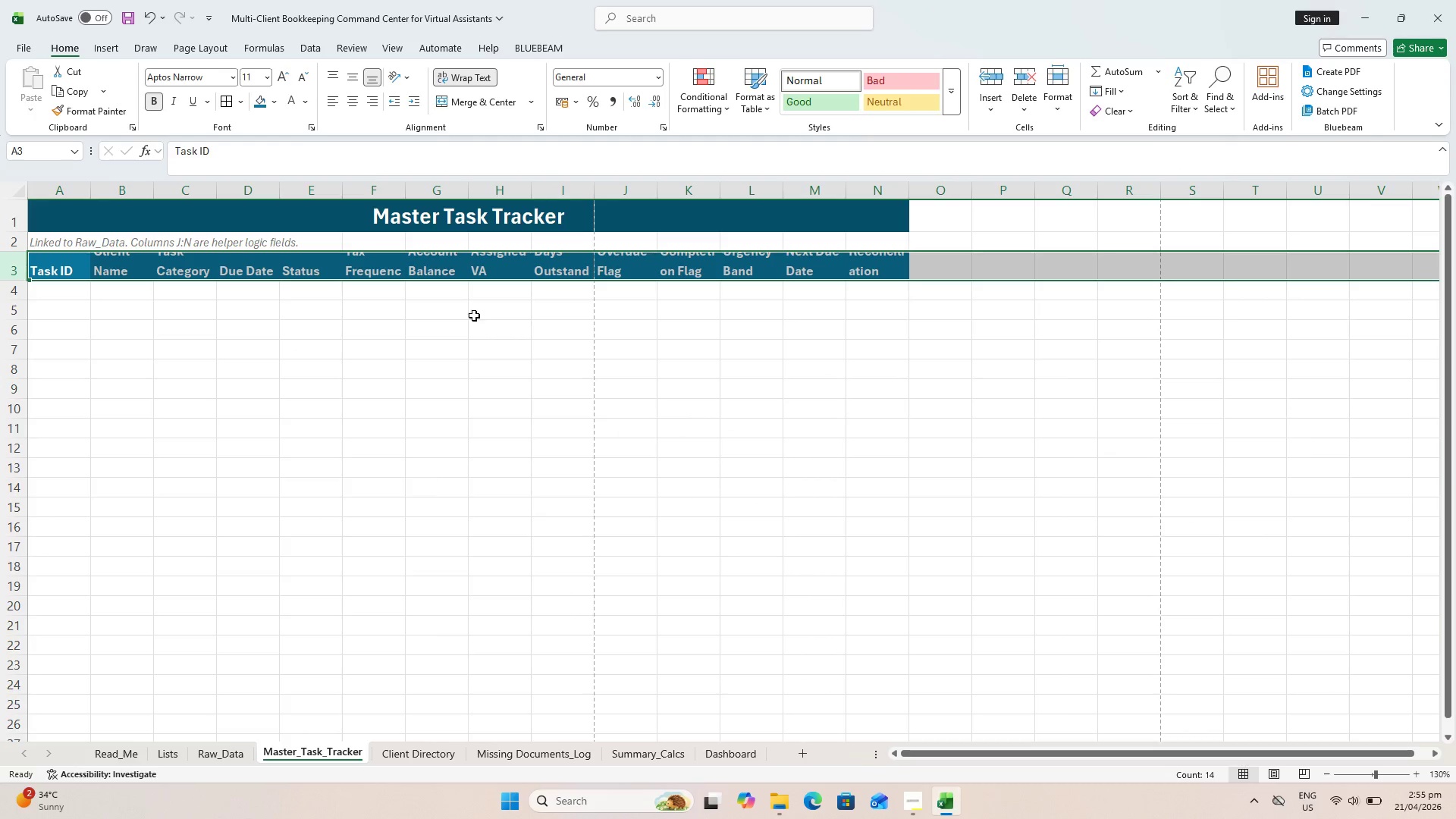 
hold_key(key=ControlLeft, duration=0.53)
scroll: coordinate [66, 228], scroll_direction: up, amount: 2.0
 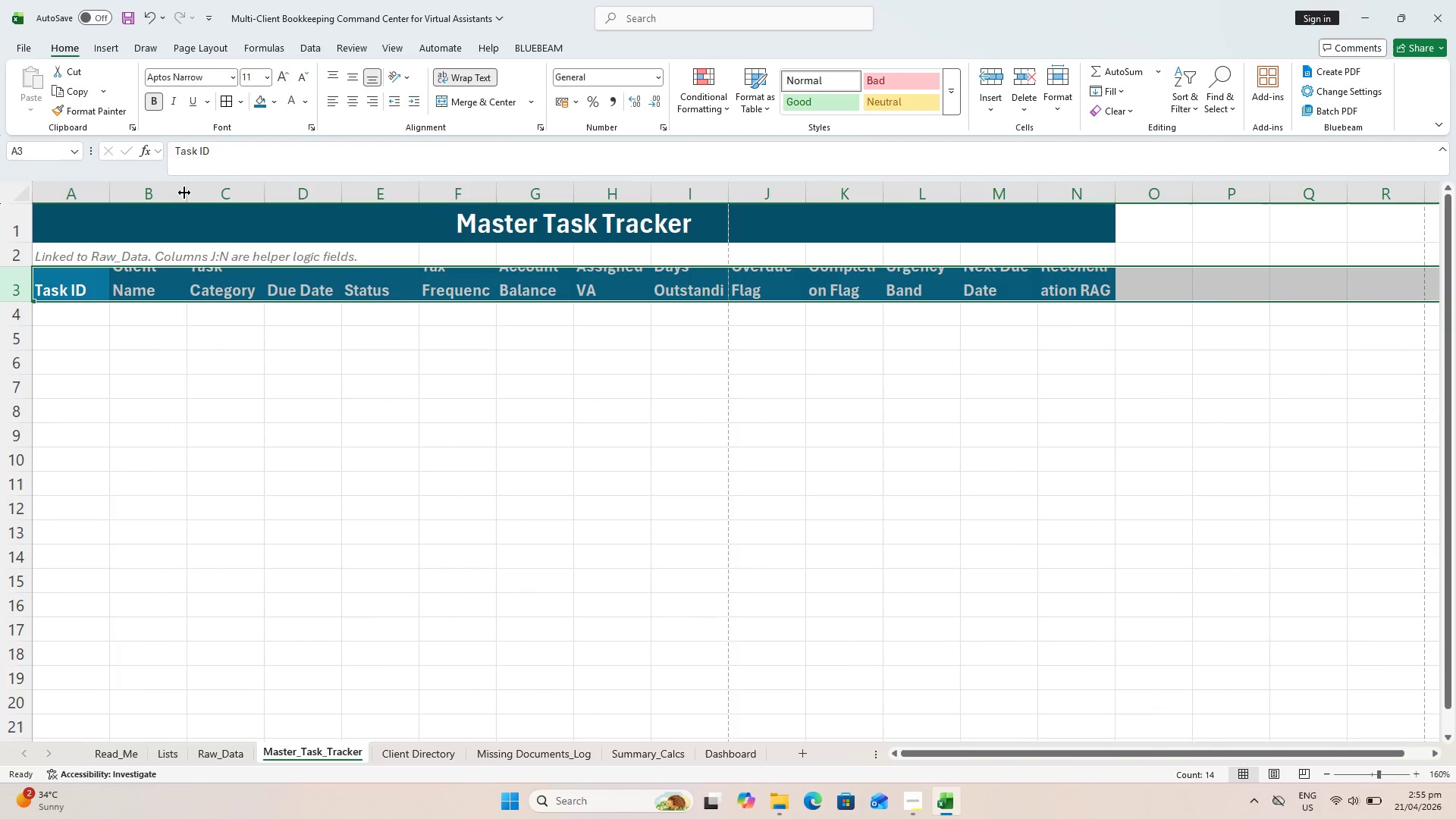 
double_click([185, 193])
 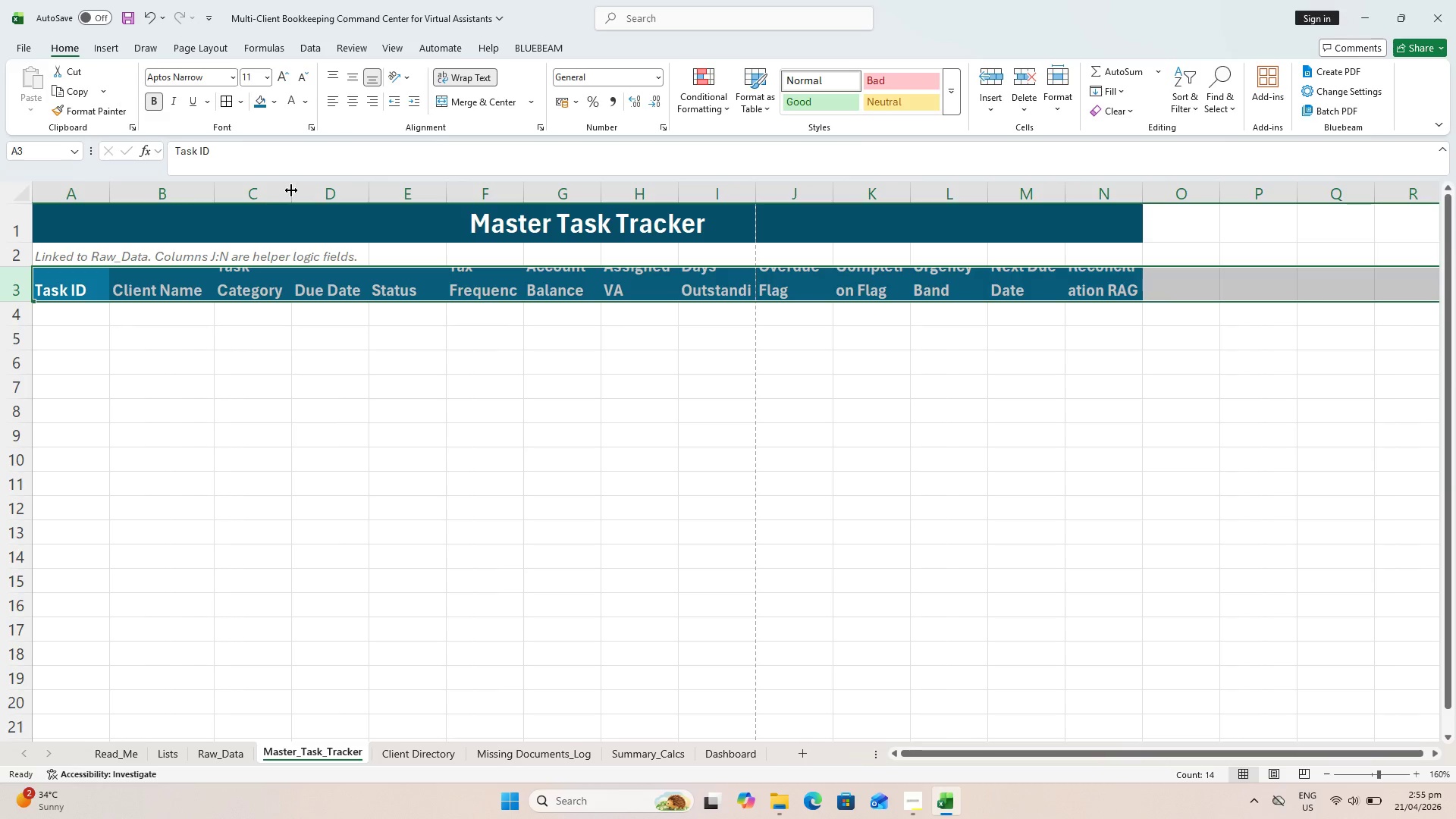 
double_click([294, 189])
 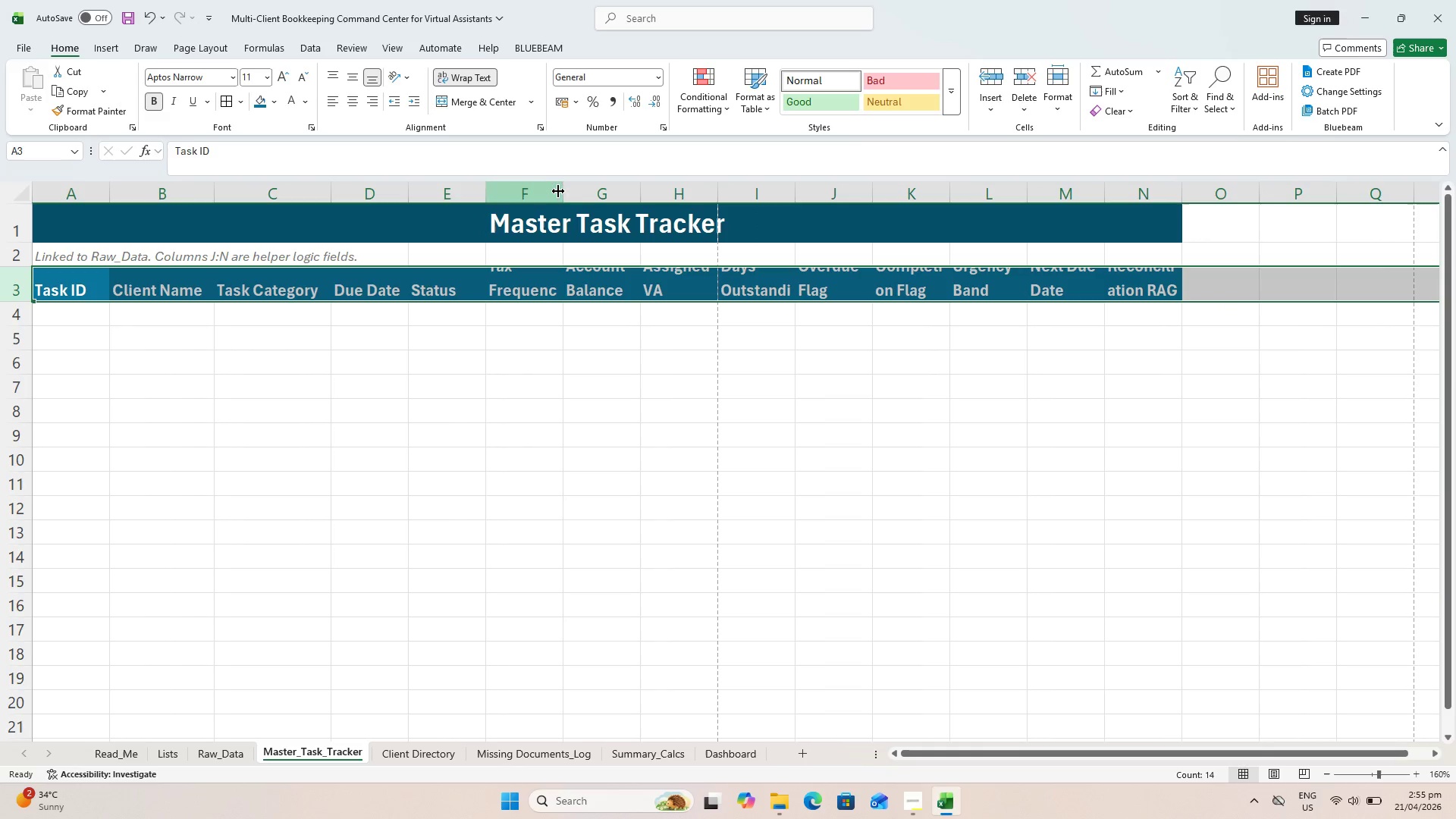 
double_click([562, 192])
 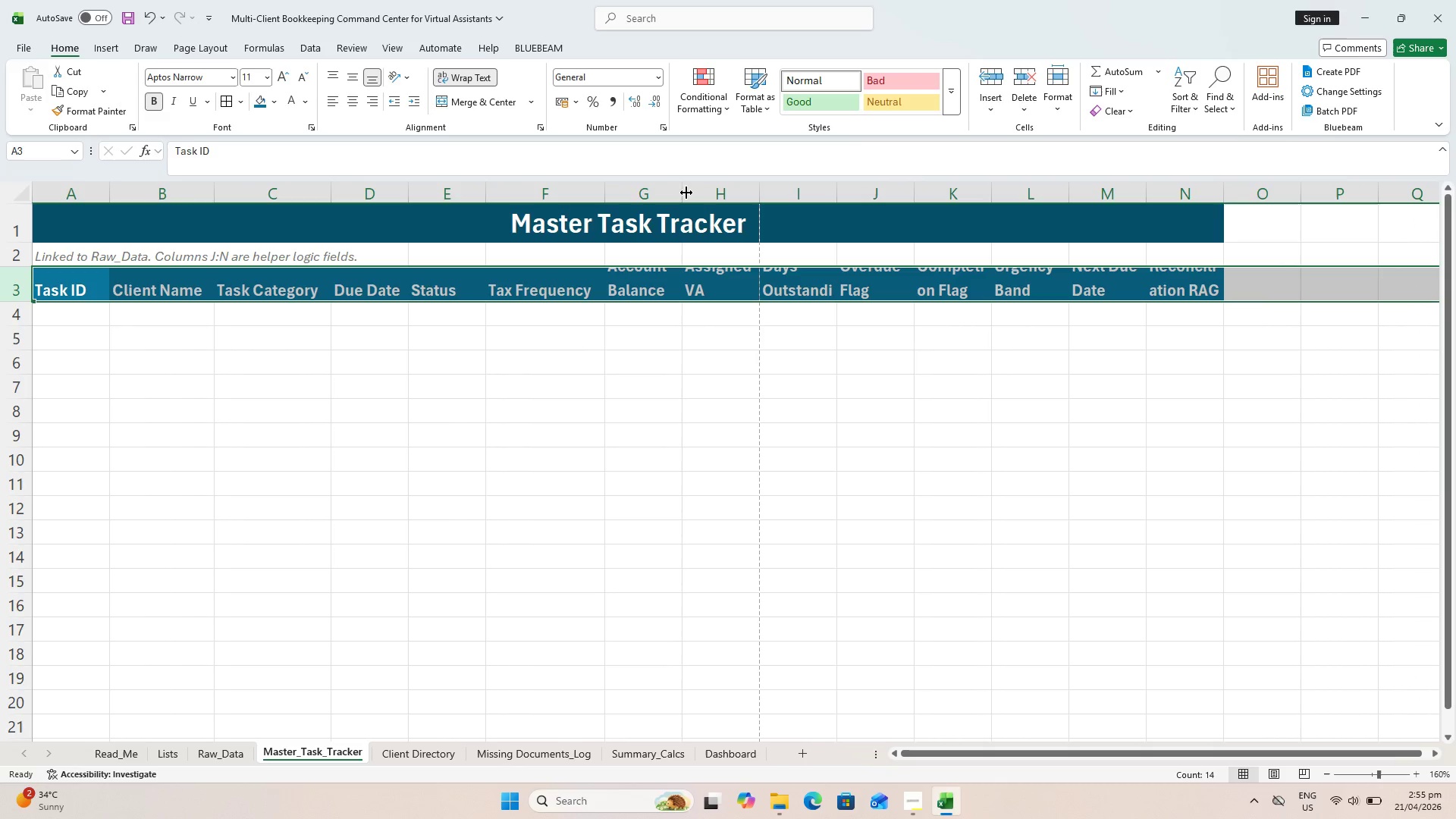 
double_click([686, 193])
 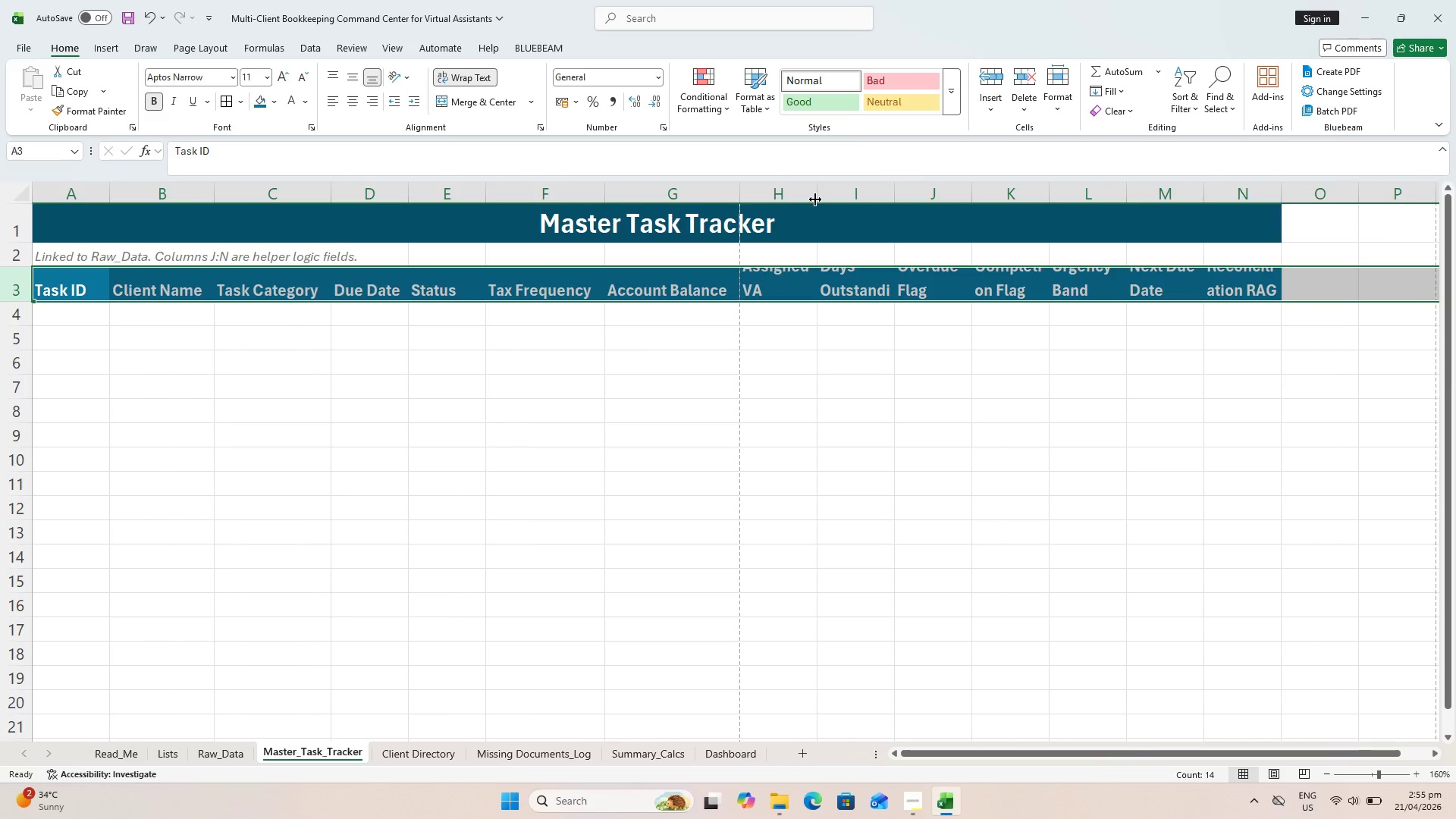 
left_click([816, 199])
 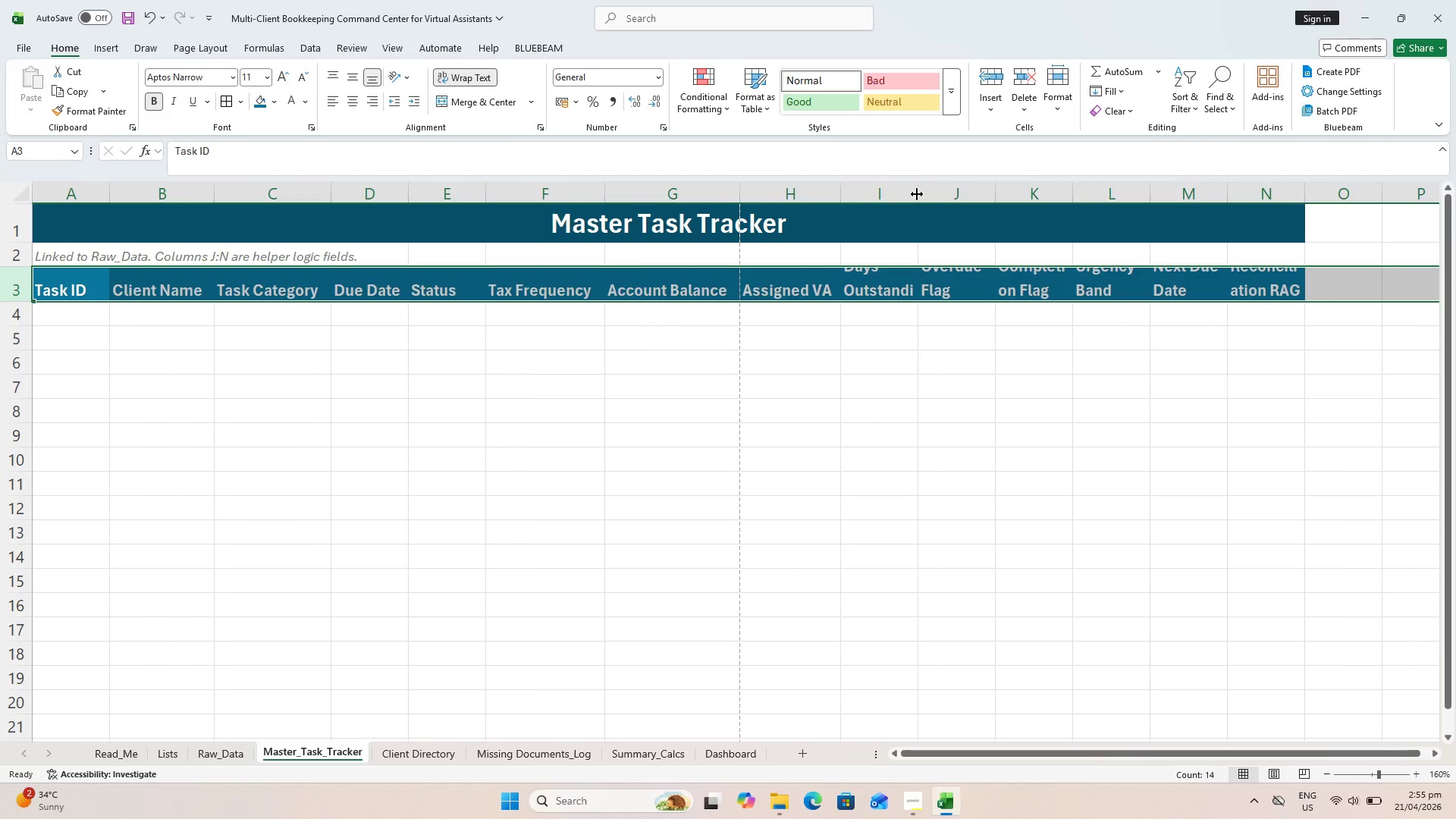 
double_click([918, 193])
 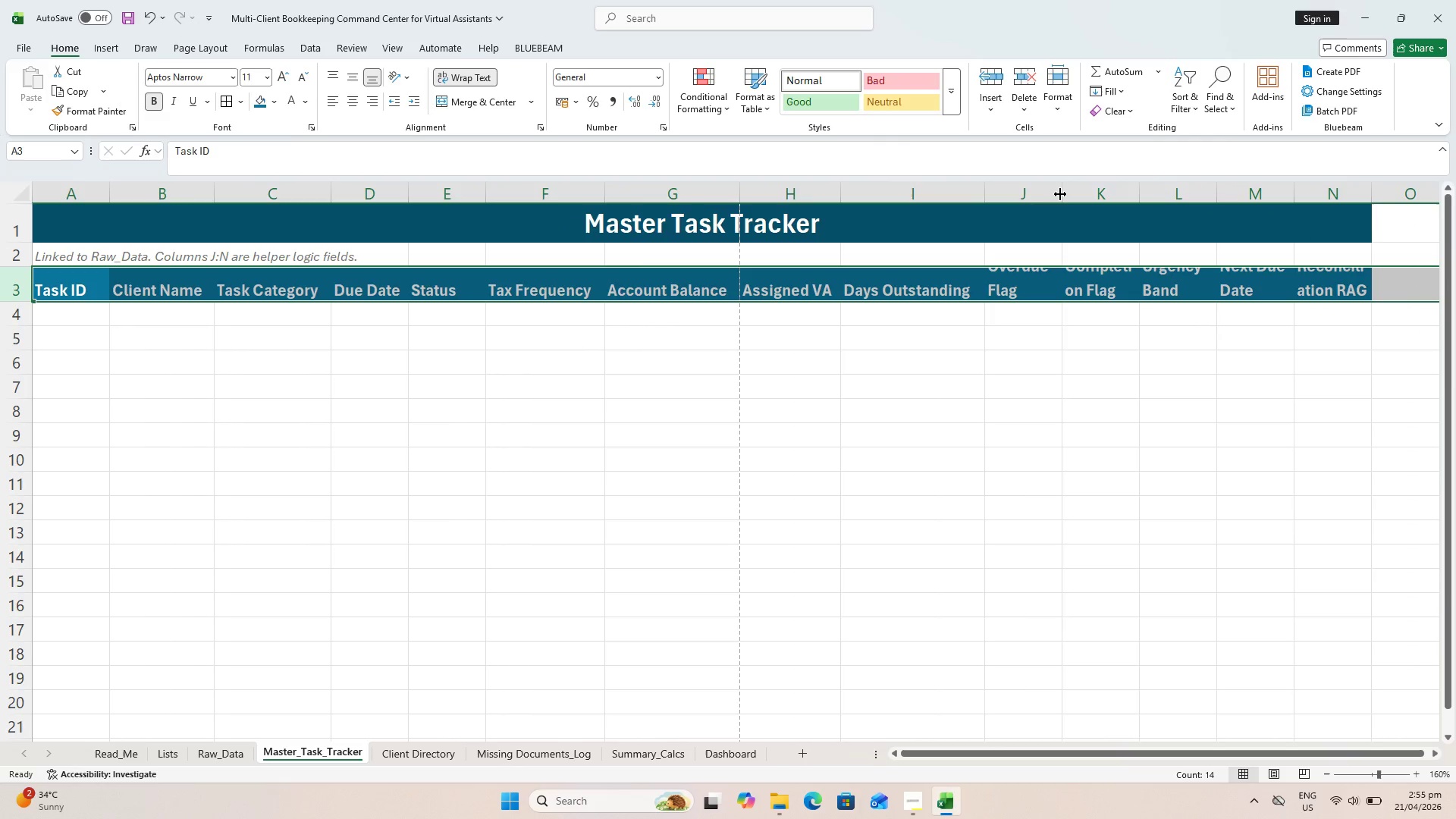 
double_click([1061, 194])
 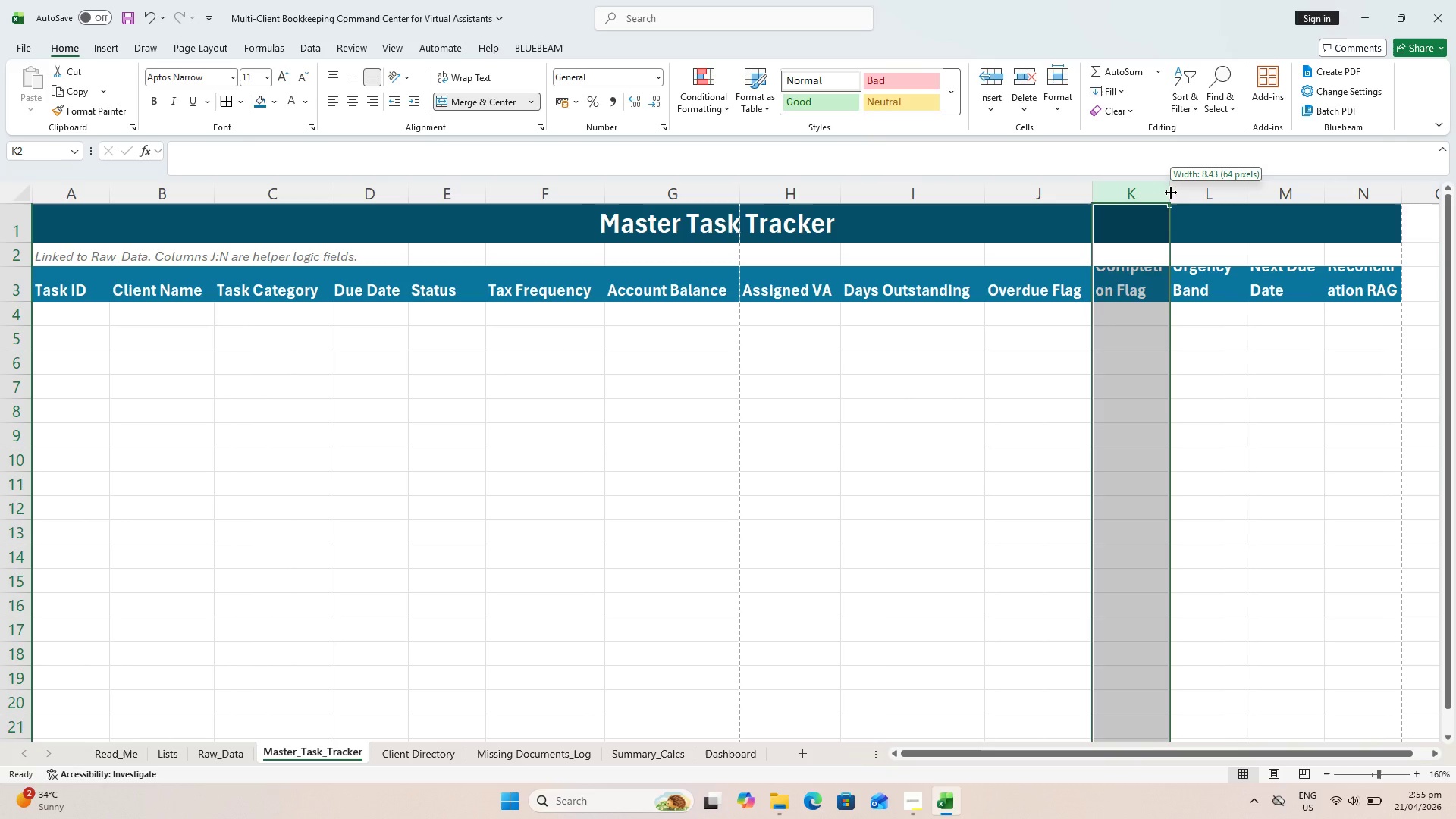 
triple_click([1171, 193])
 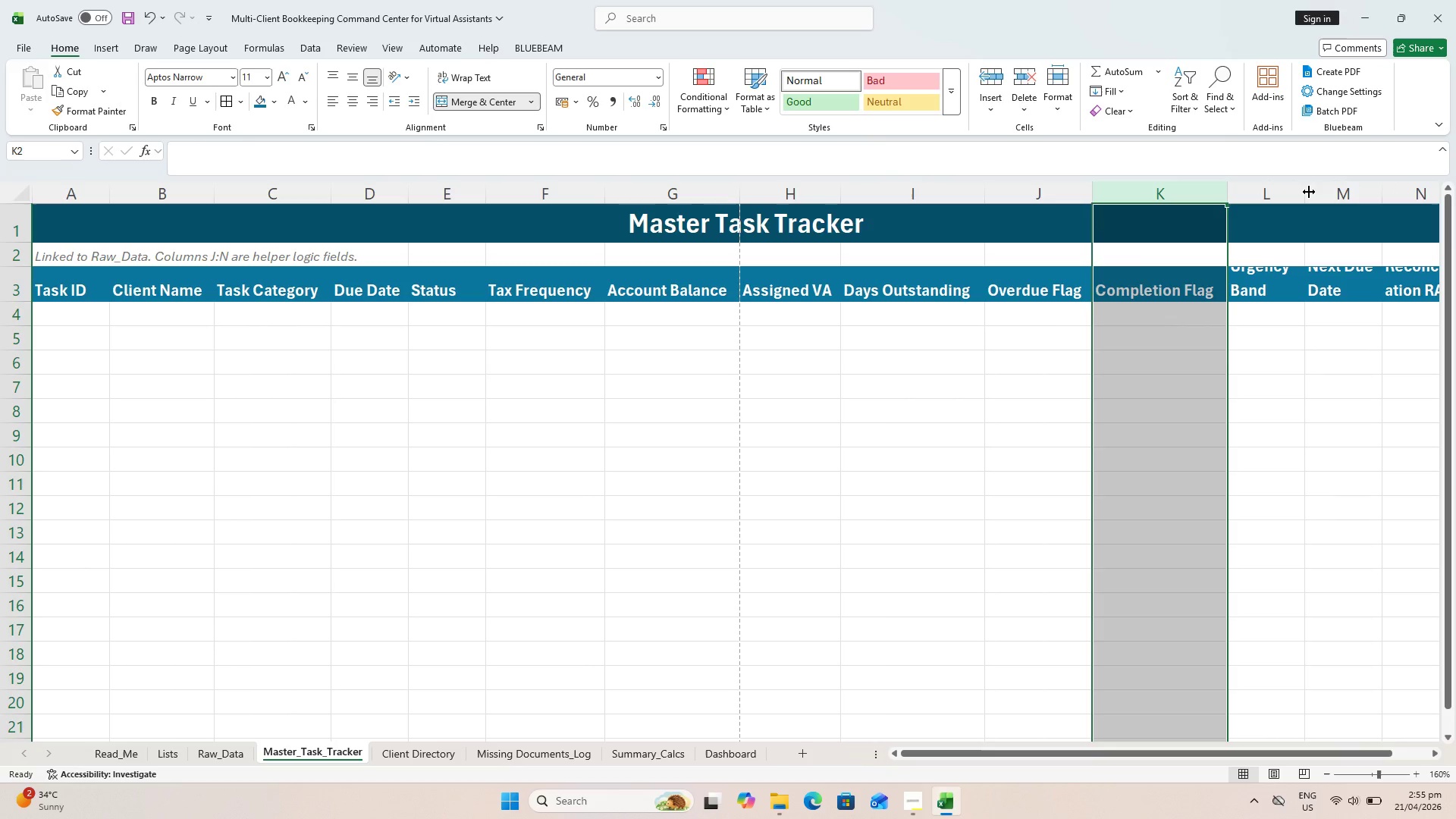 
double_click([1306, 193])
 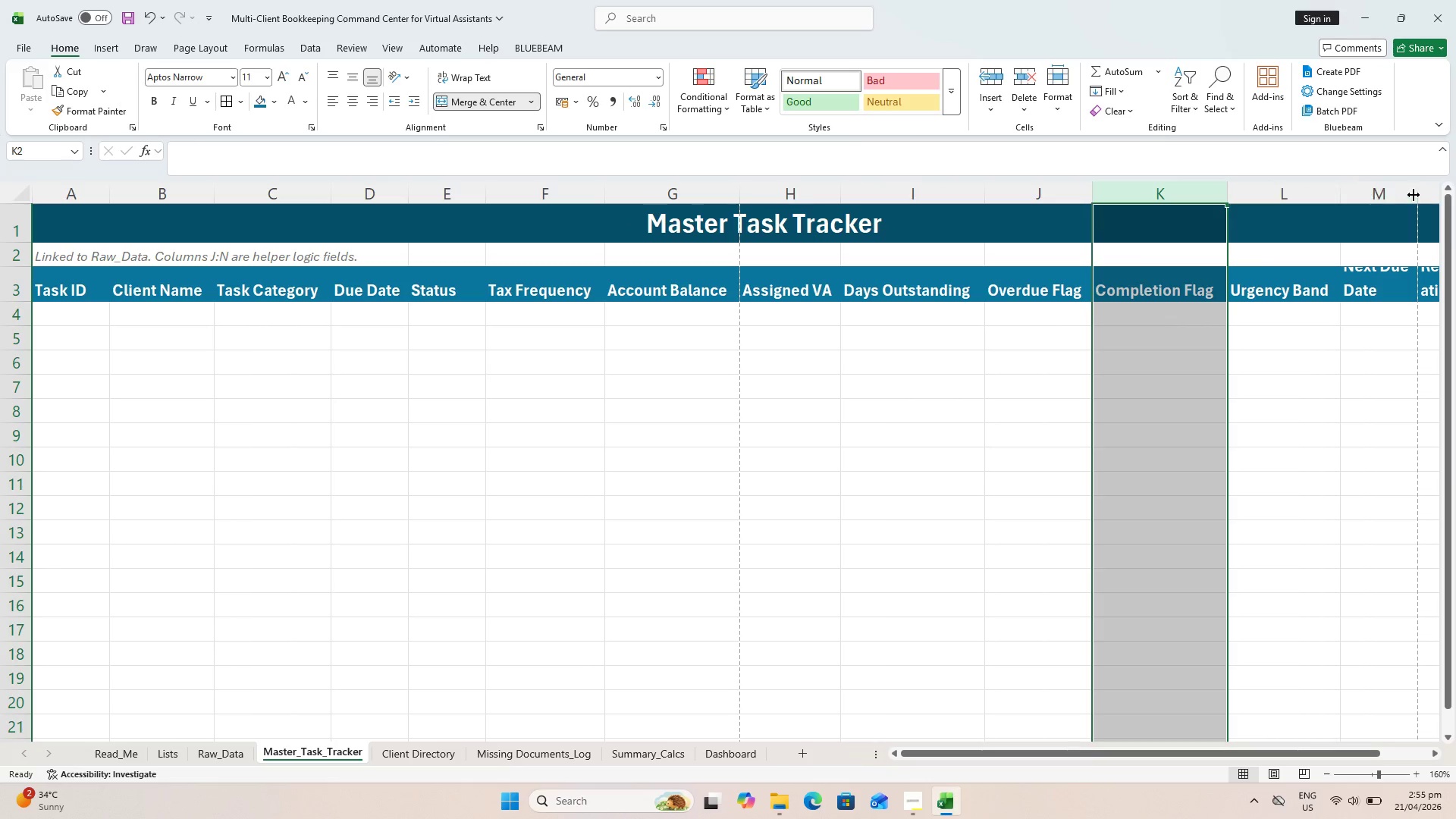 
double_click([1414, 195])
 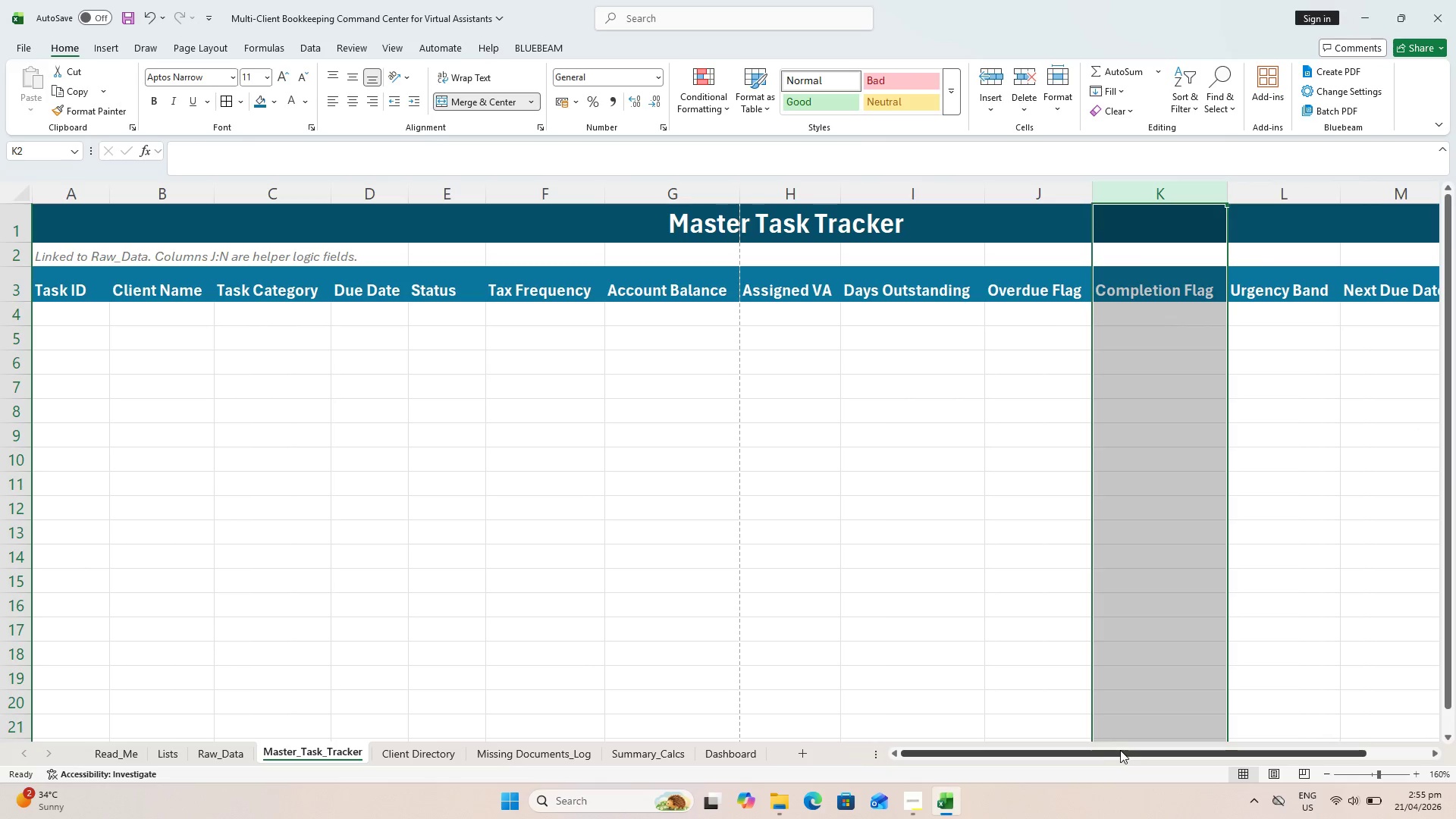 
left_click_drag(start_coordinate=[1123, 752], to_coordinate=[1213, 712])
 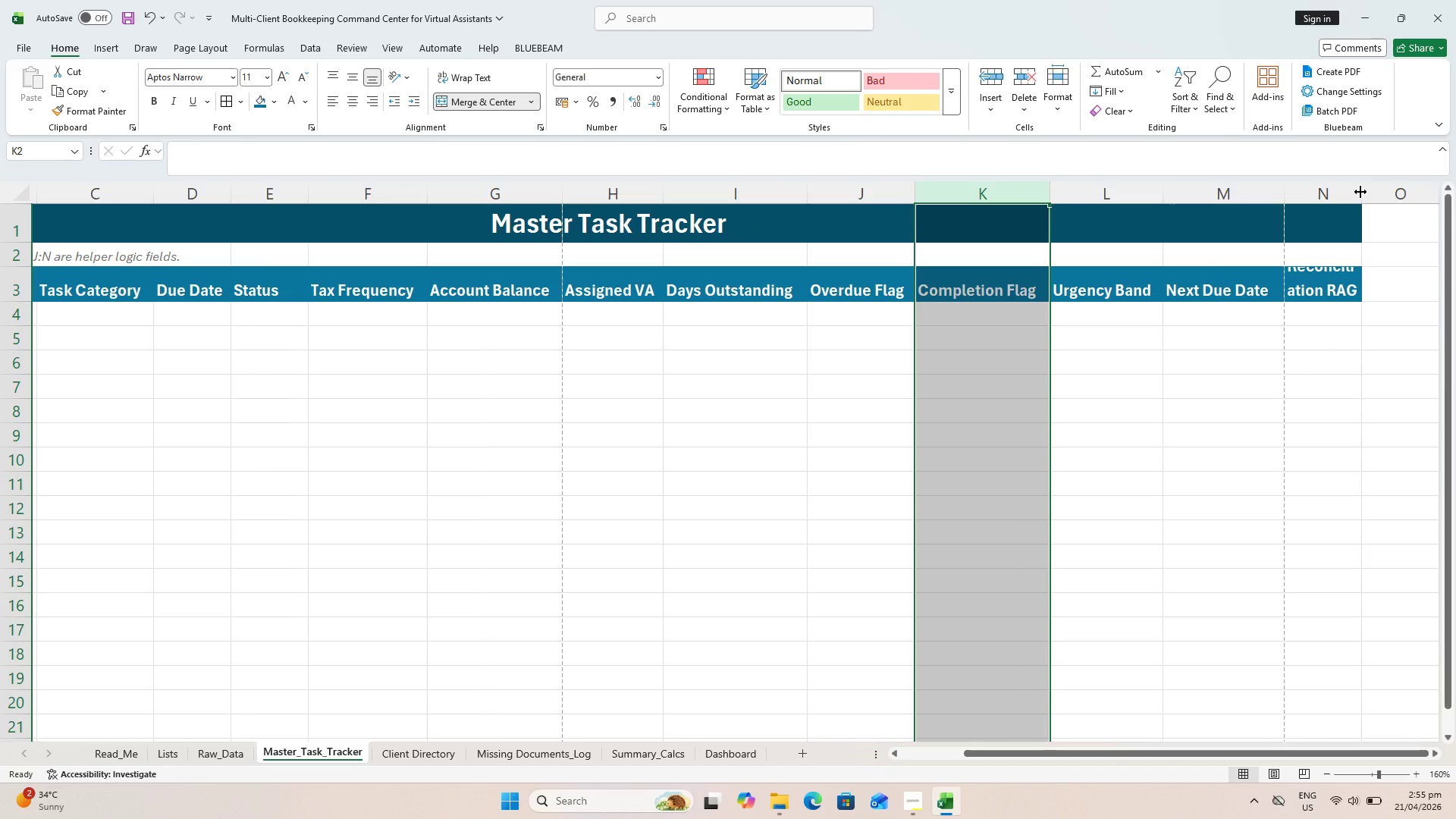 
double_click([1360, 192])
 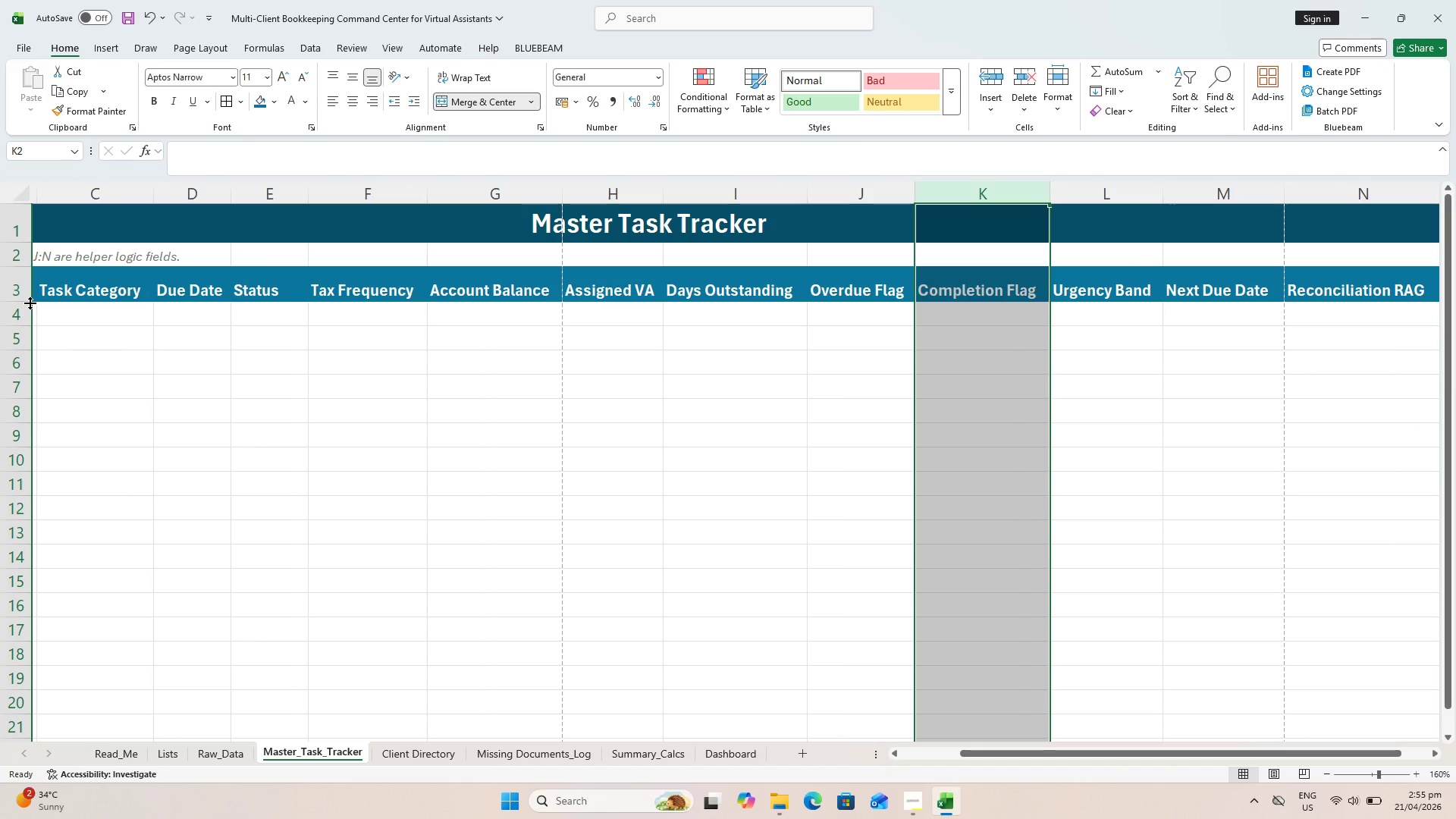 
left_click([19, 288])
 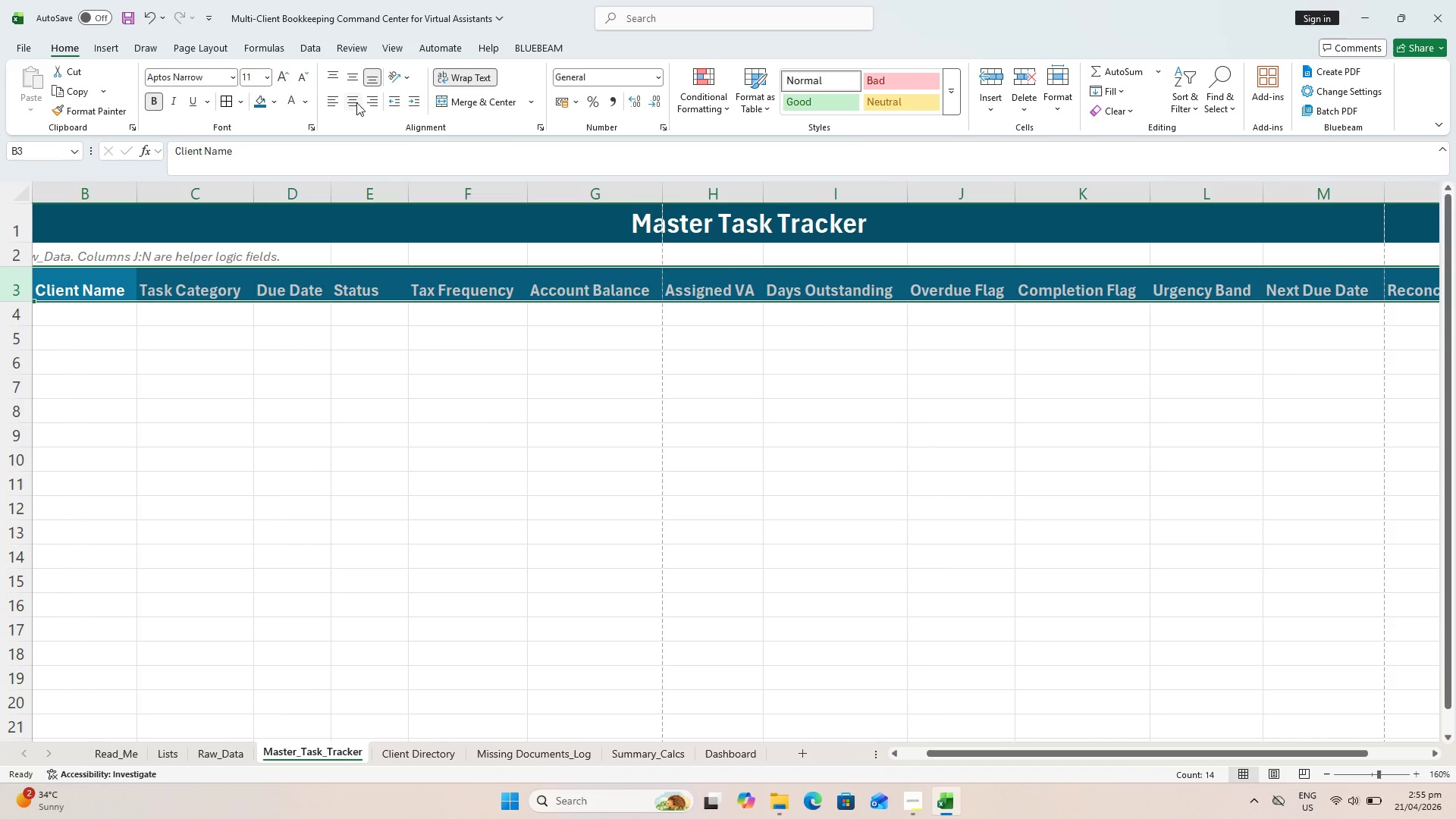 
double_click([356, 83])
 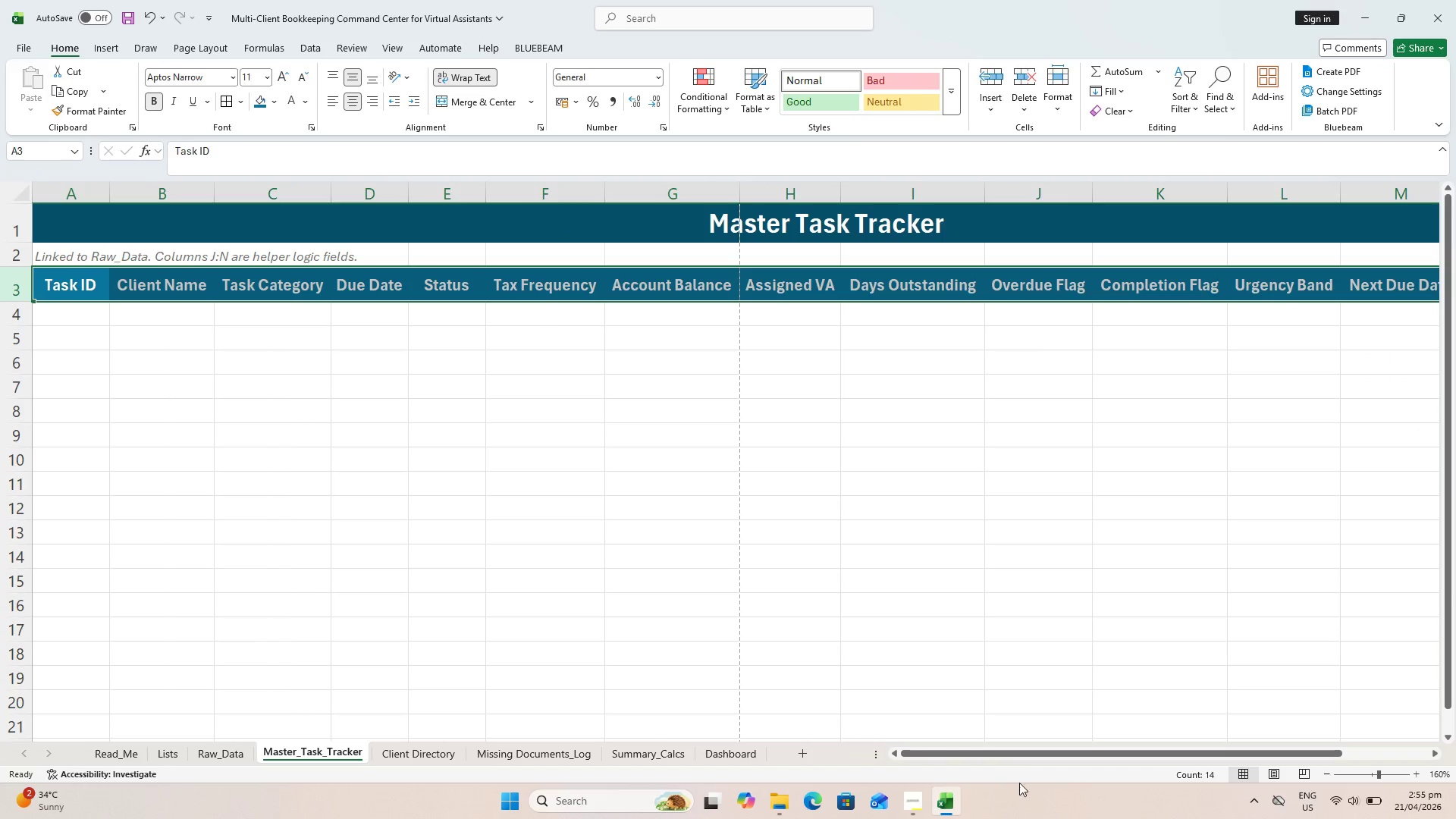 
hold_key(key=ControlLeft, duration=1.11)
scroll: coordinate [660, 582], scroll_direction: down, amount: 2.0
 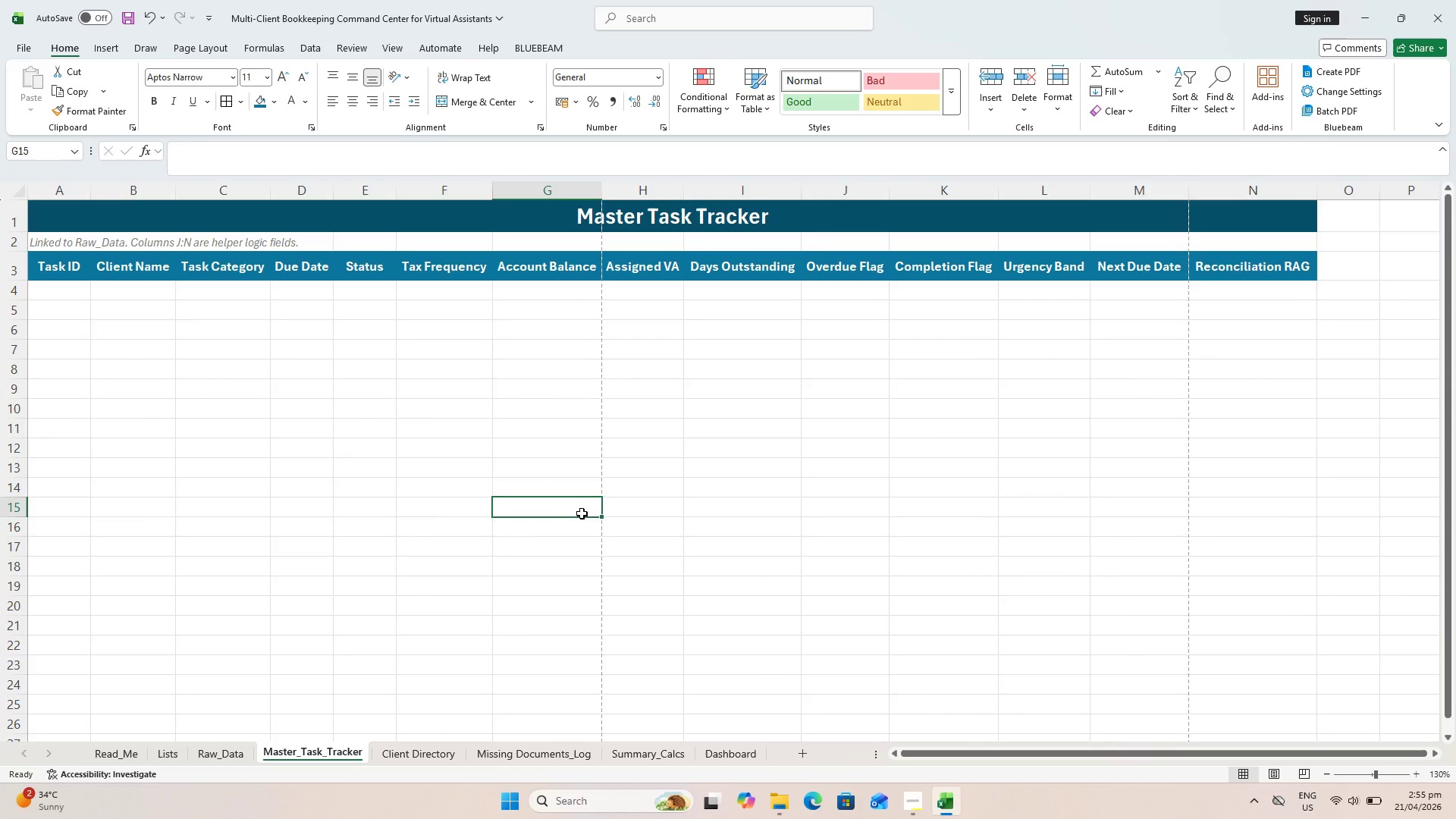 
key(Control+S)
 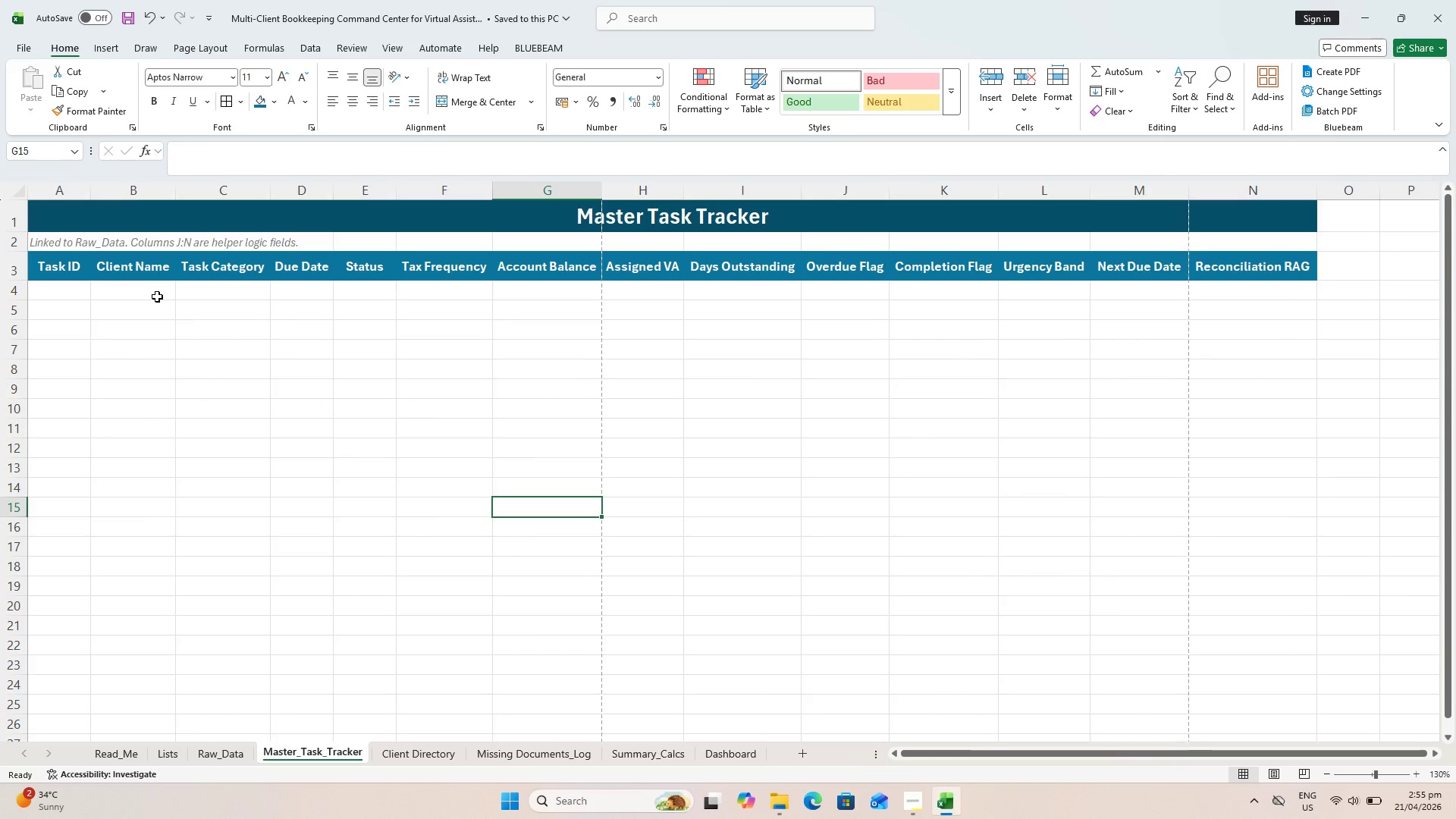 
wait(8.06)
 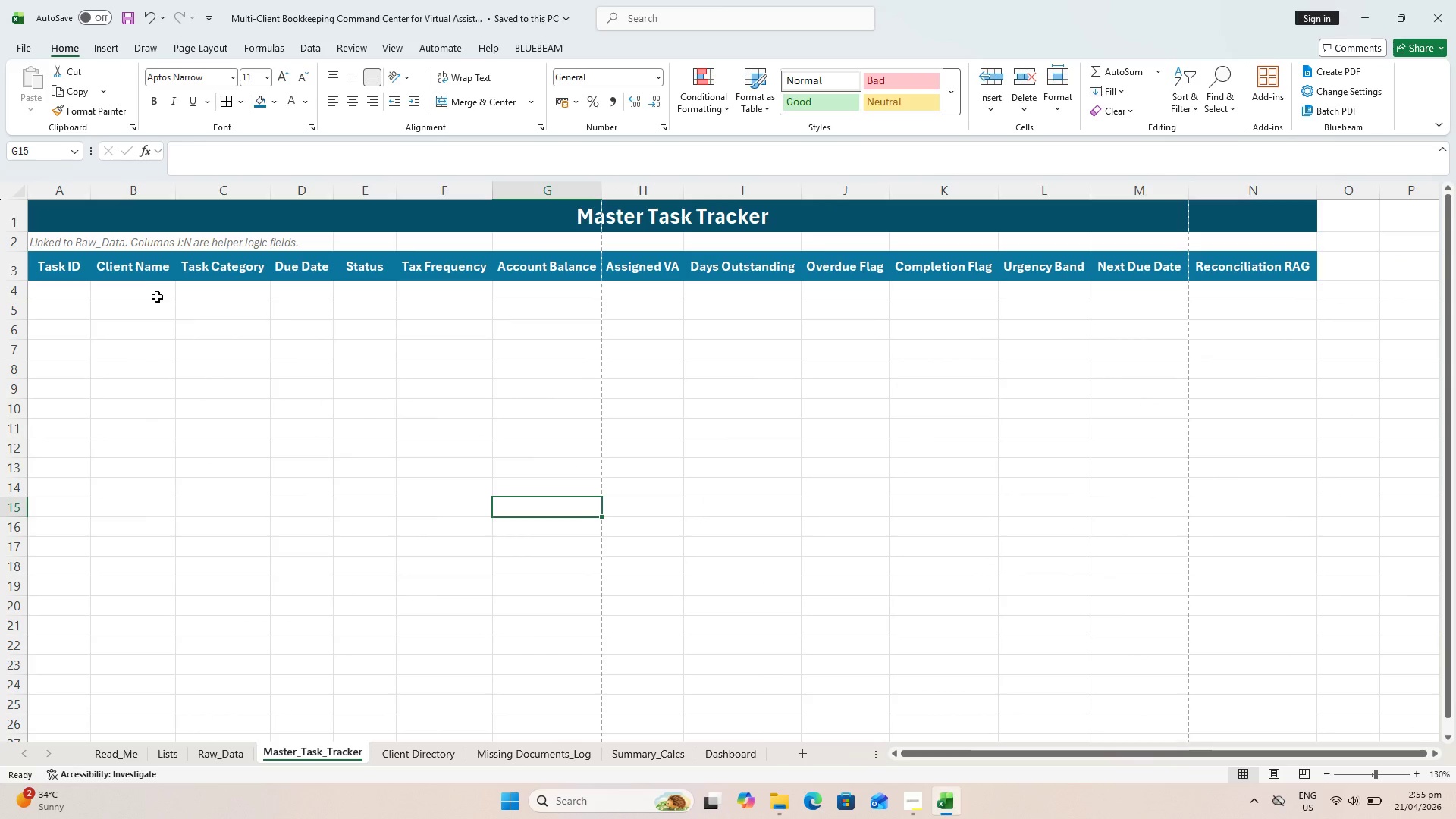 
key(Control+ControlLeft)
 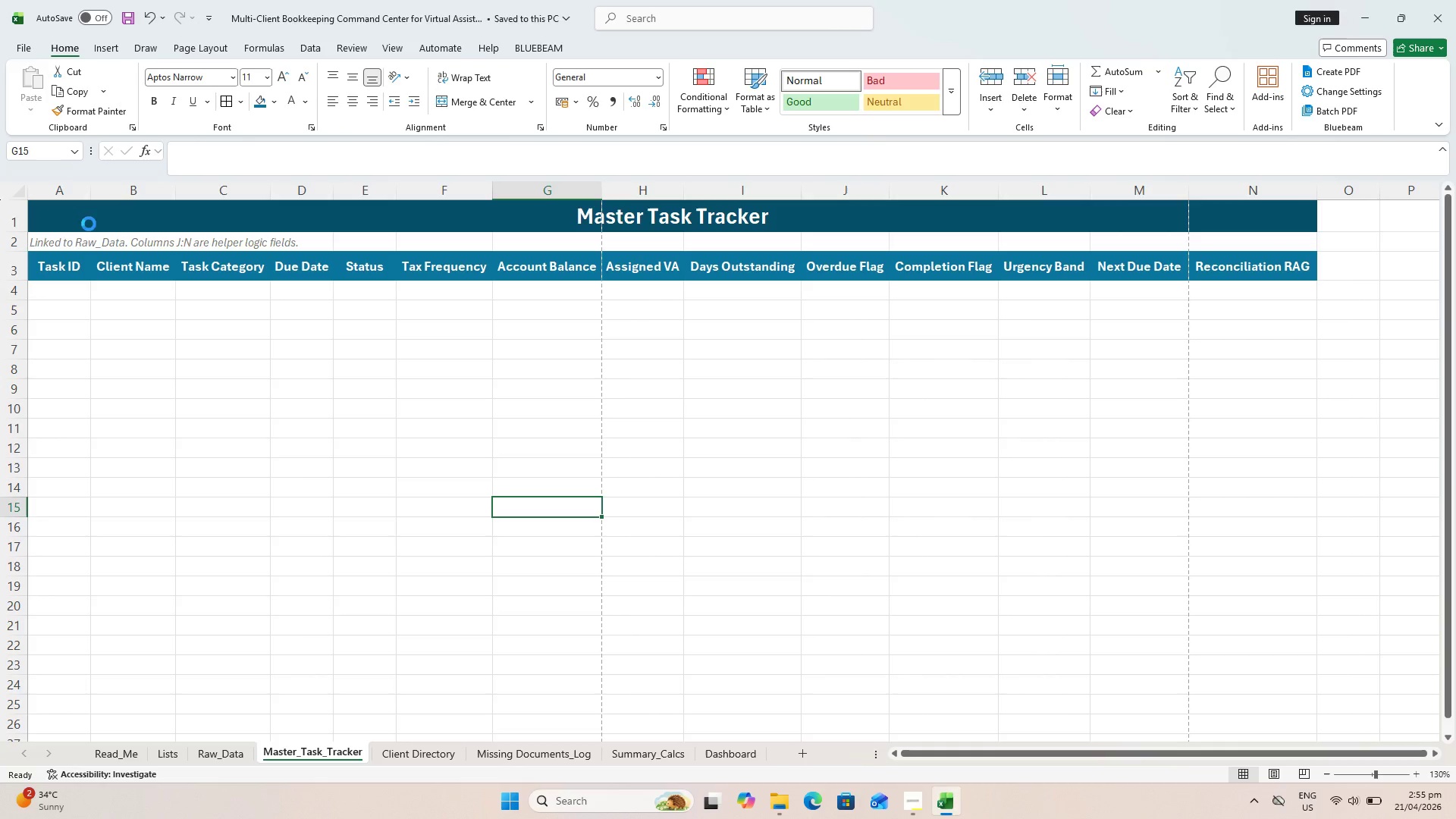 
key(Control+S)
 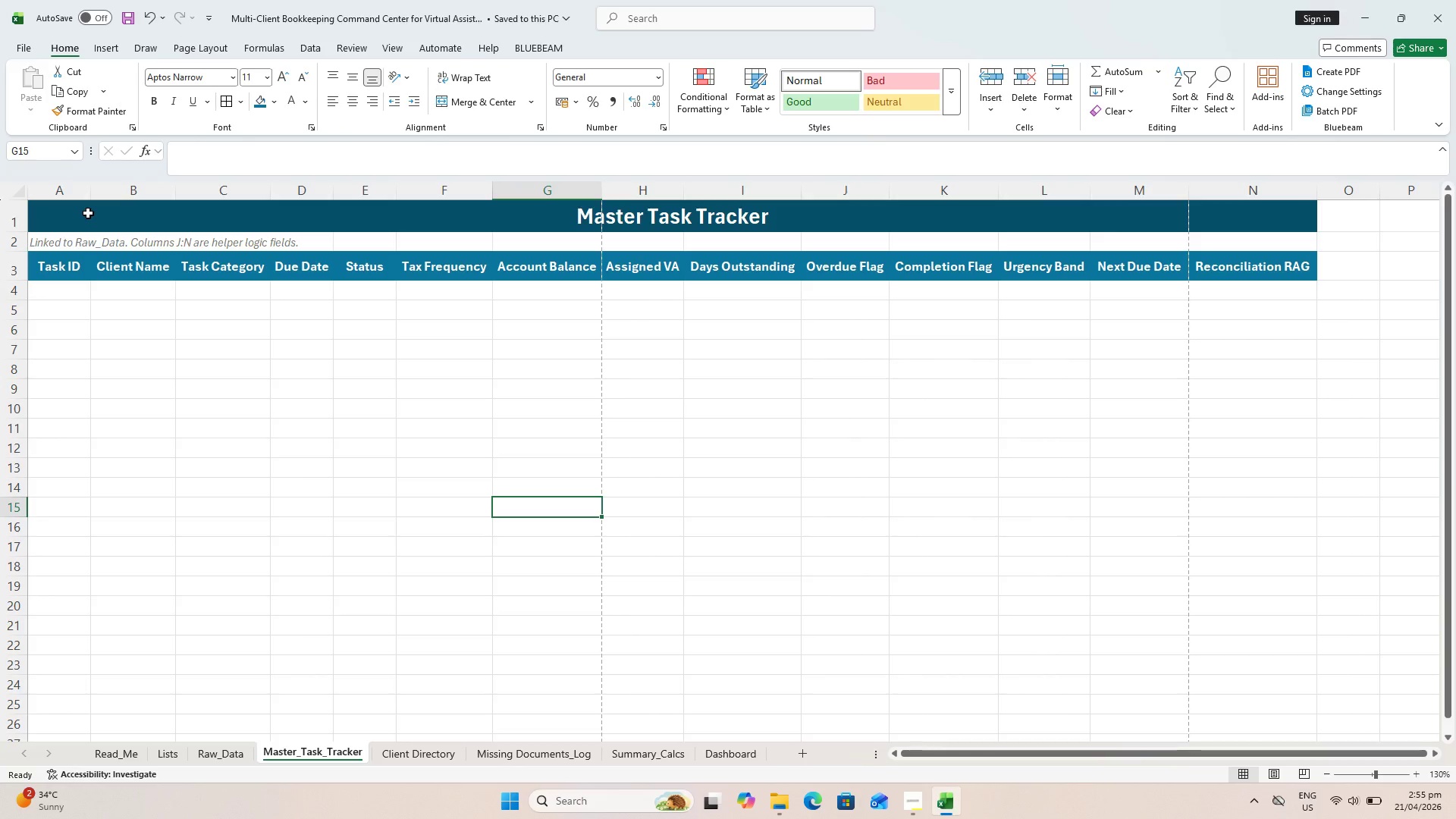 
key(Control+ControlLeft)
 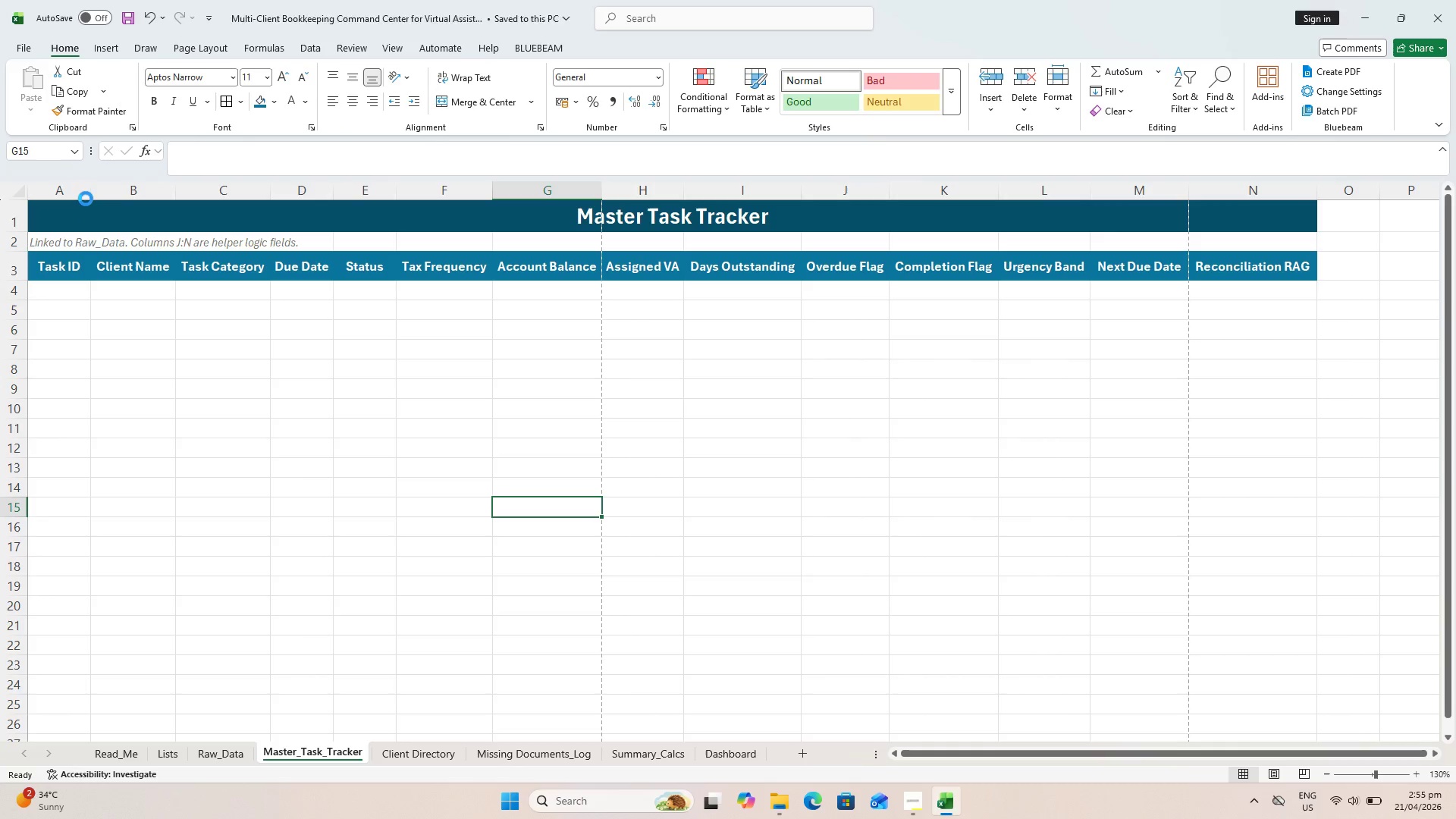 
key(Control+S)
 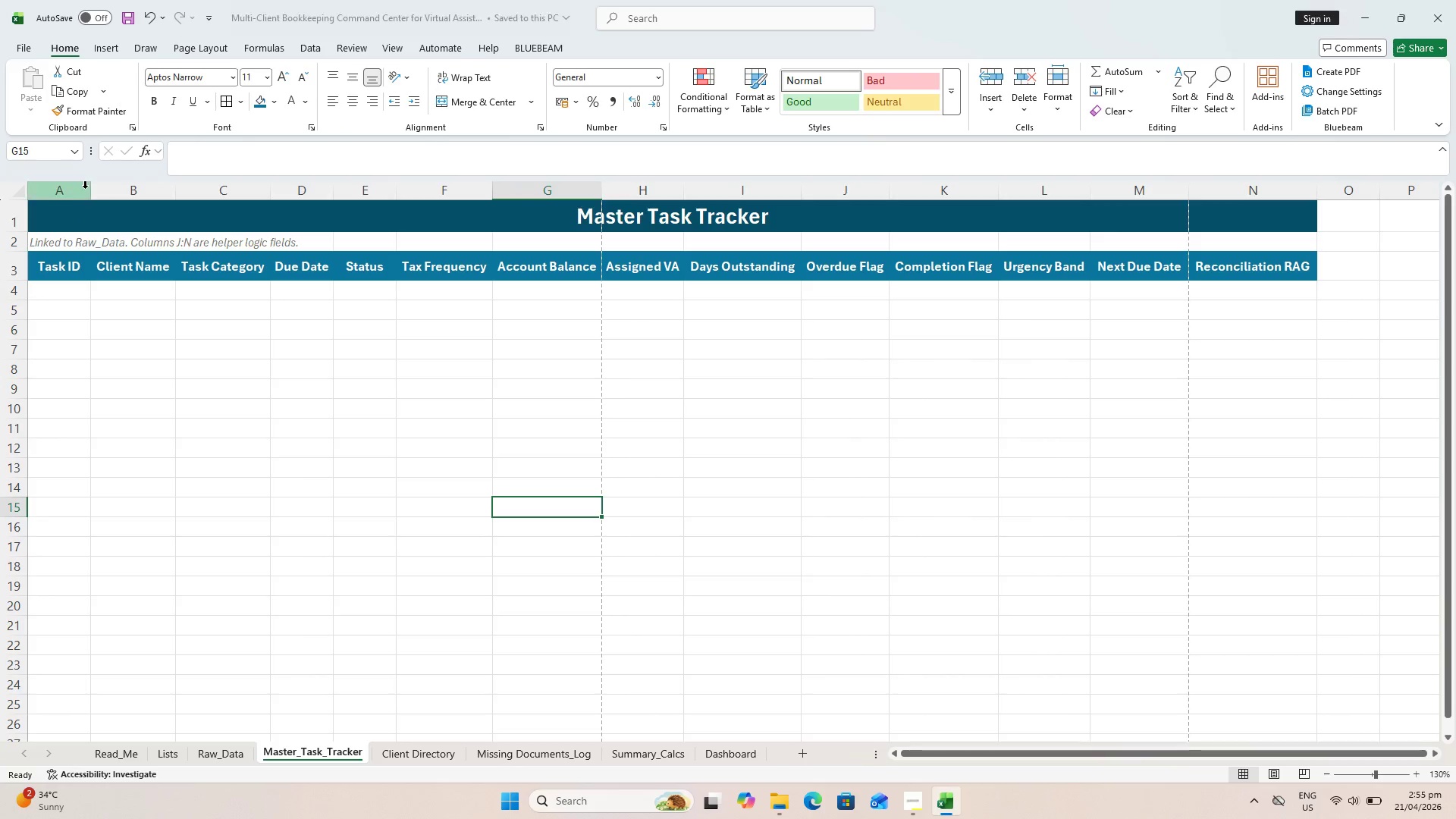 
key(Alt+AltLeft)
 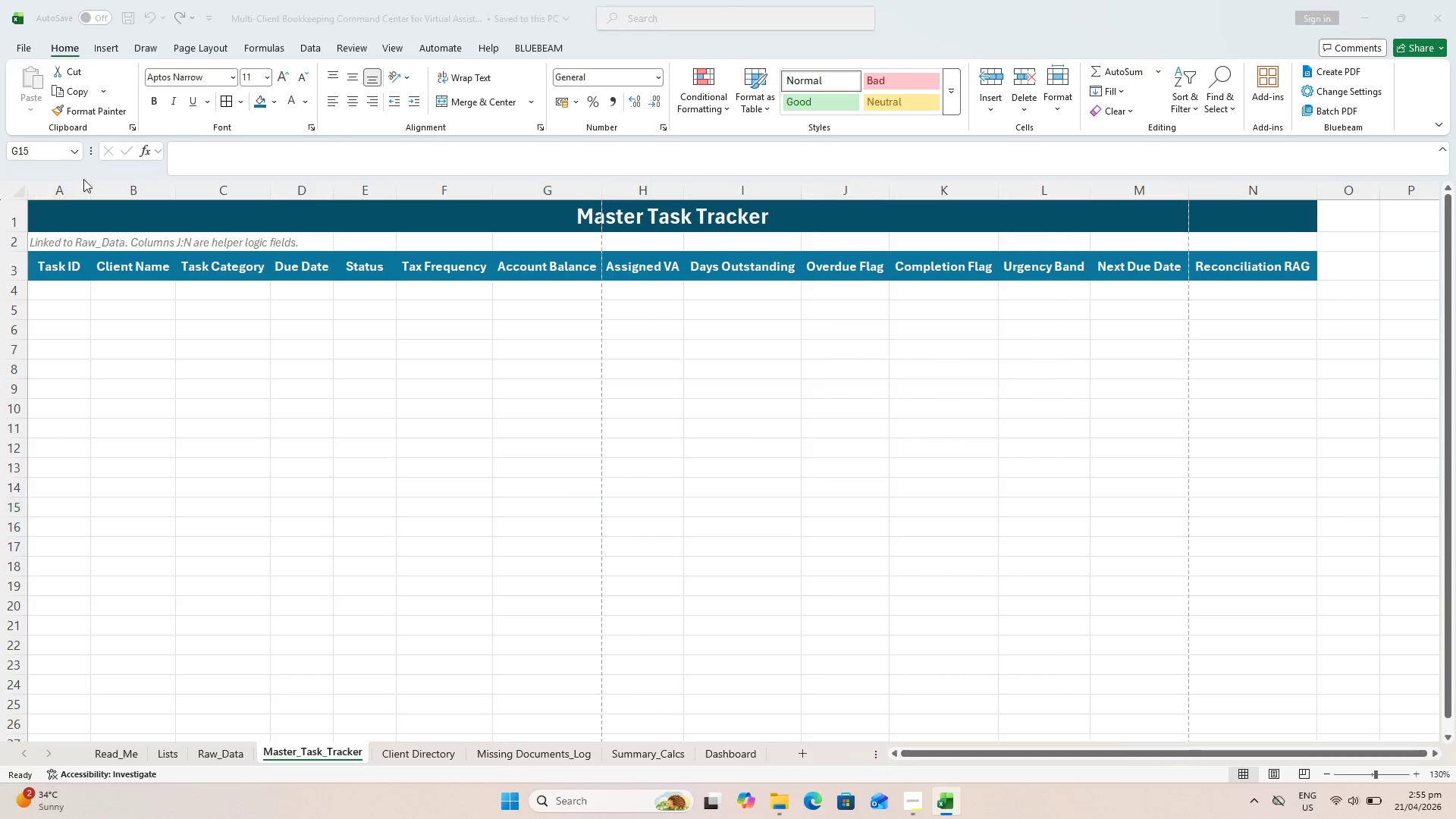 
key(Alt+Tab)